 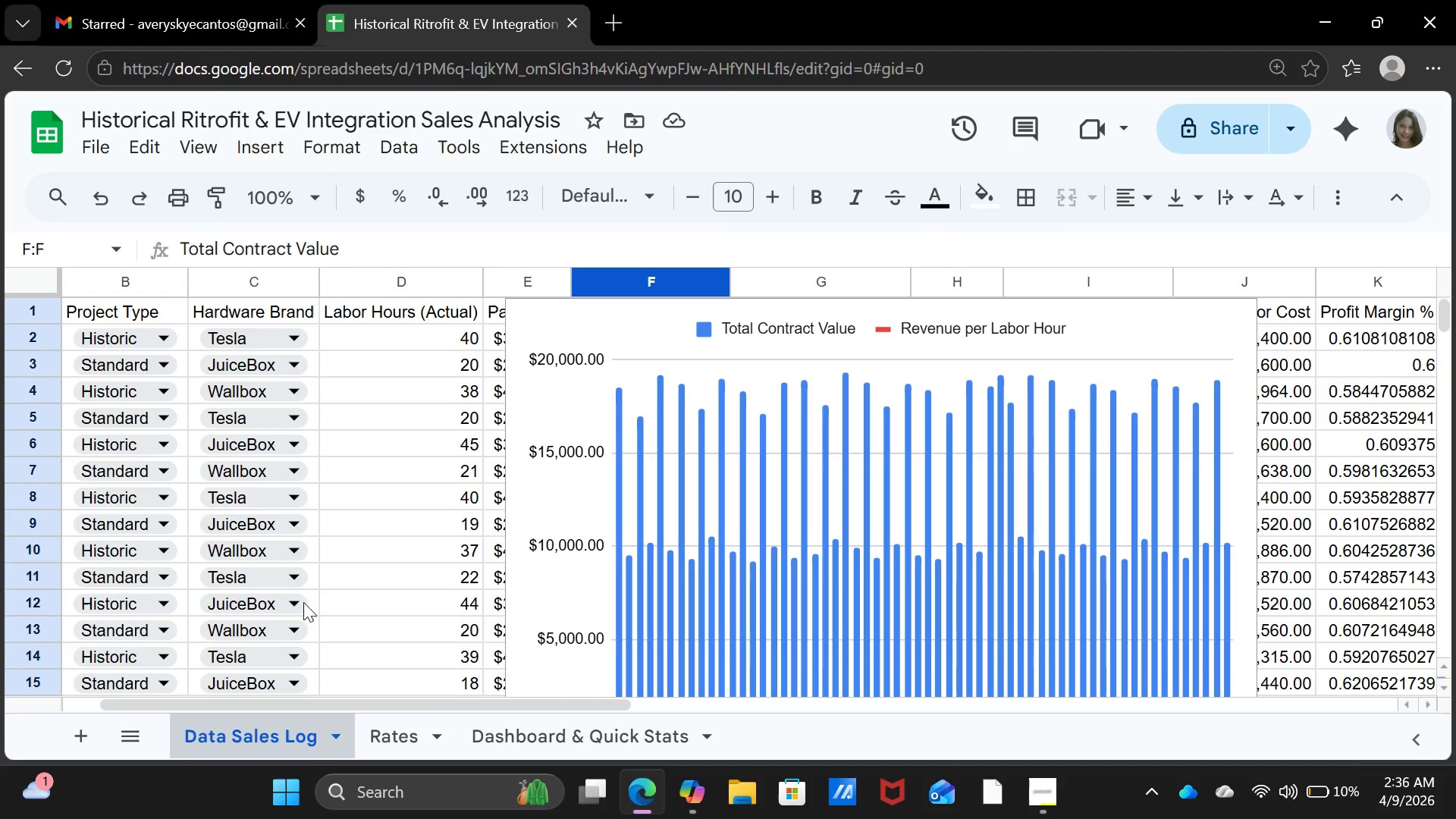 
scroll: coordinate [317, 566], scroll_direction: up, amount: 6.0
 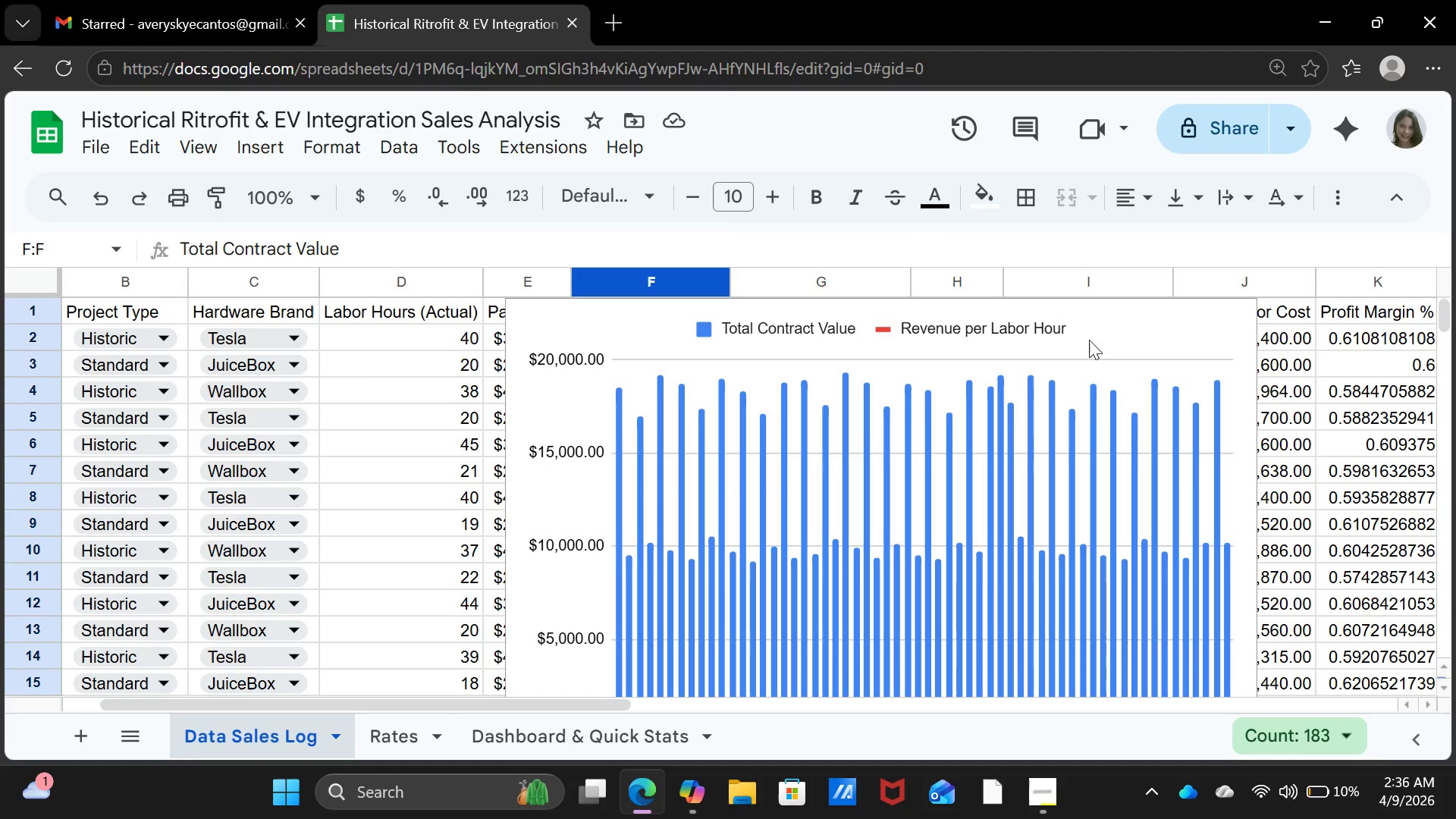 
left_click([1112, 330])
 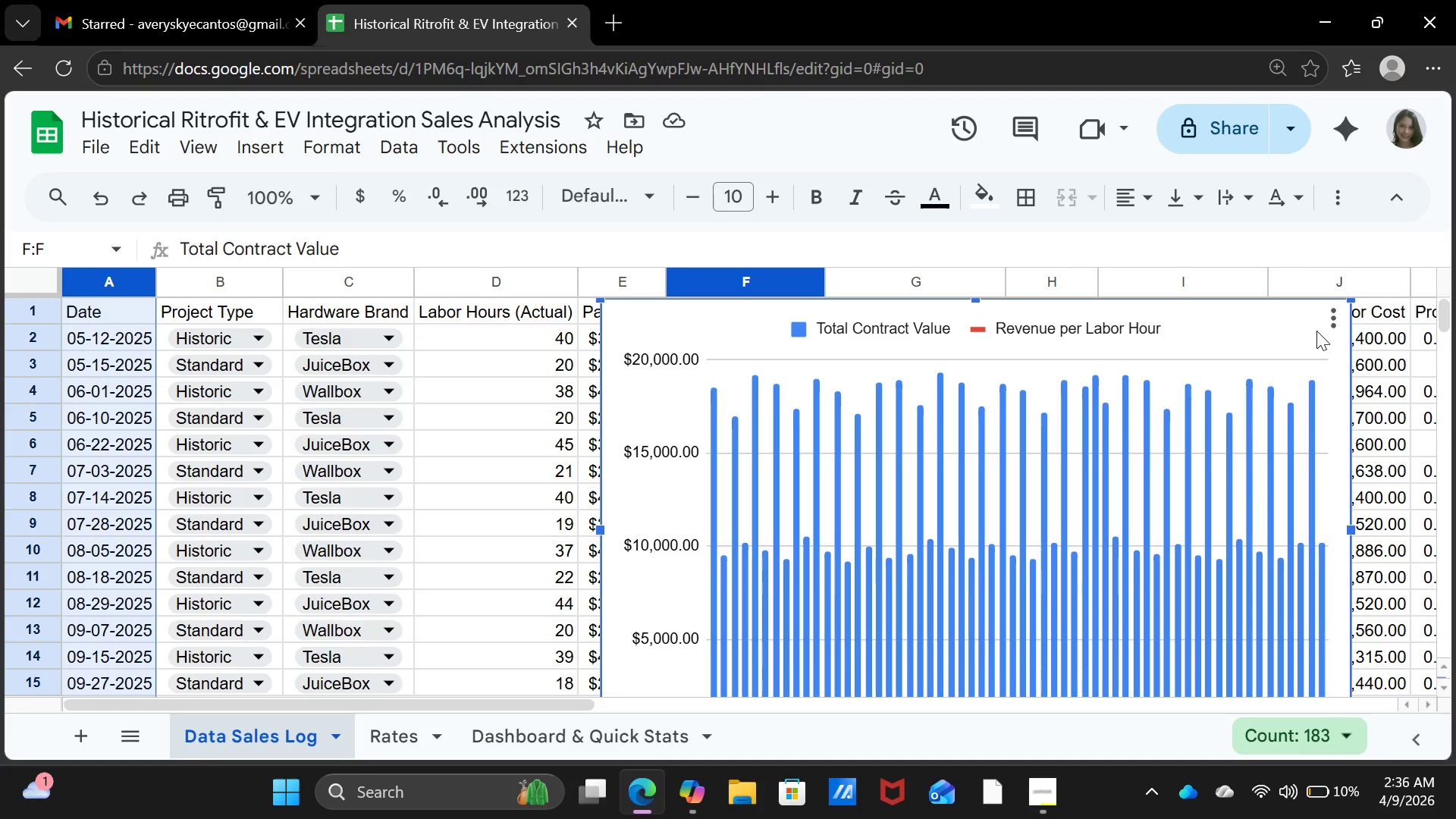 
key(Delete)
 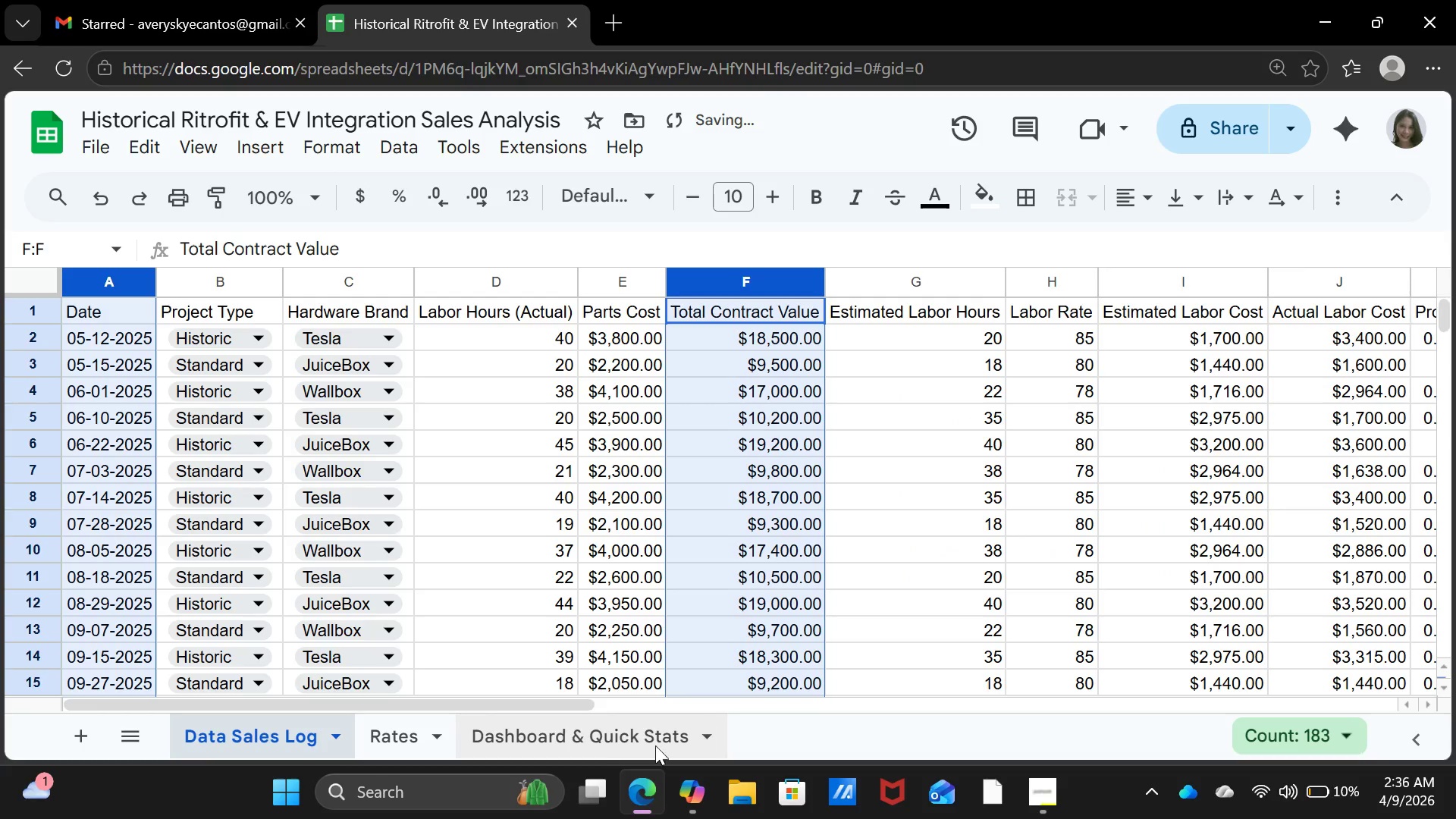 
left_click([607, 757])
 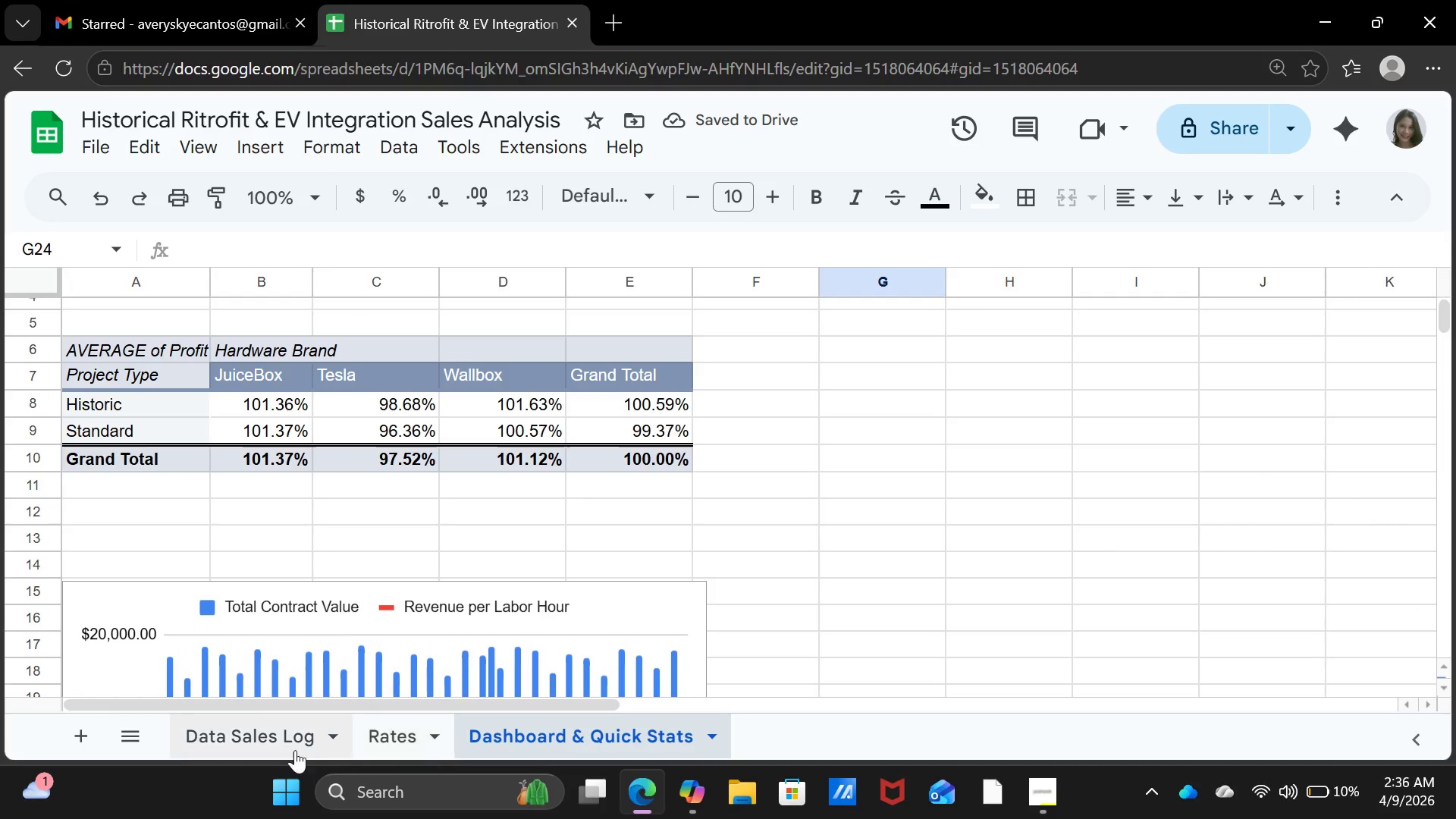 
left_click([278, 746])
 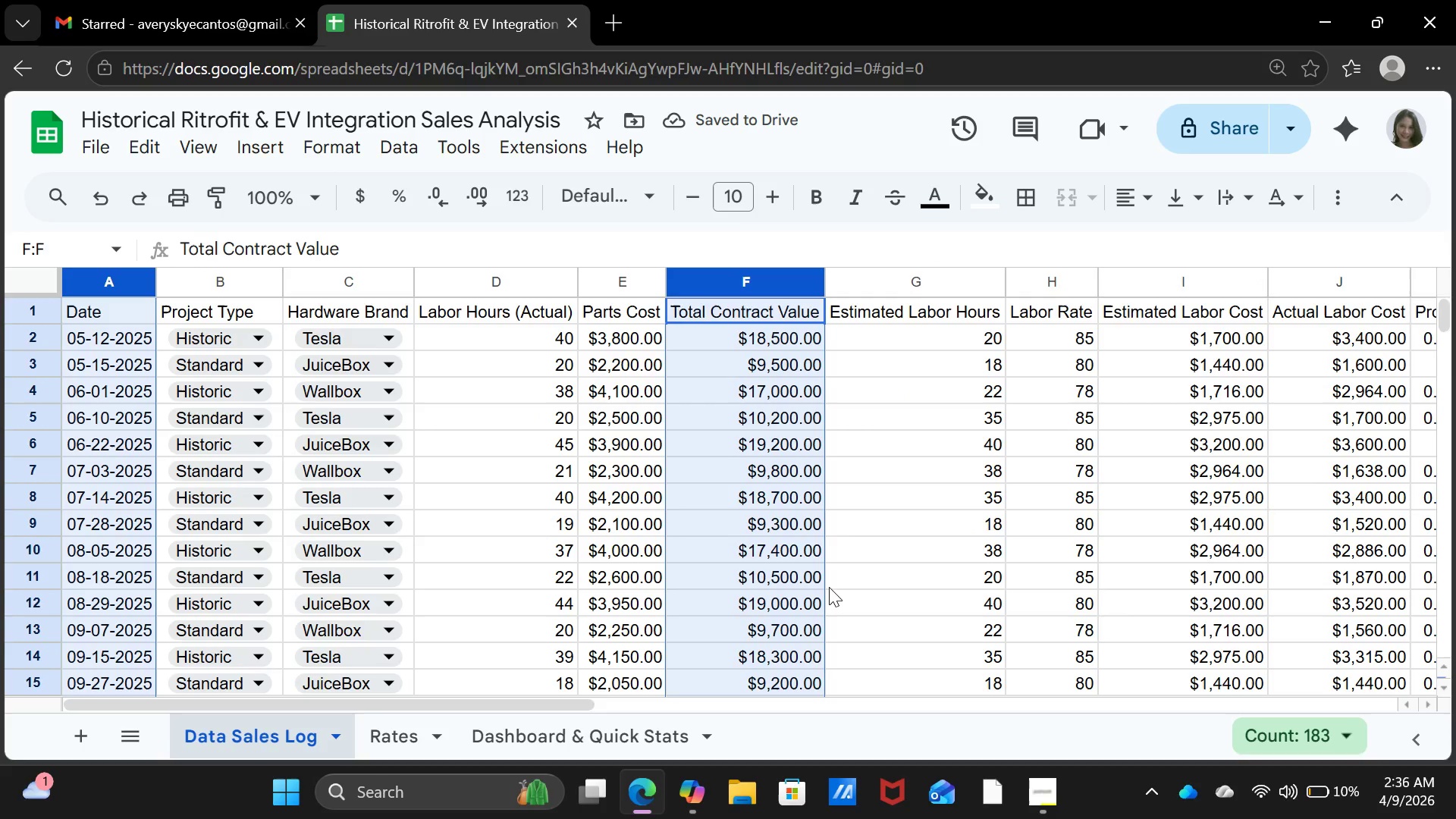 
scroll: coordinate [829, 587], scroll_direction: up, amount: 3.0
 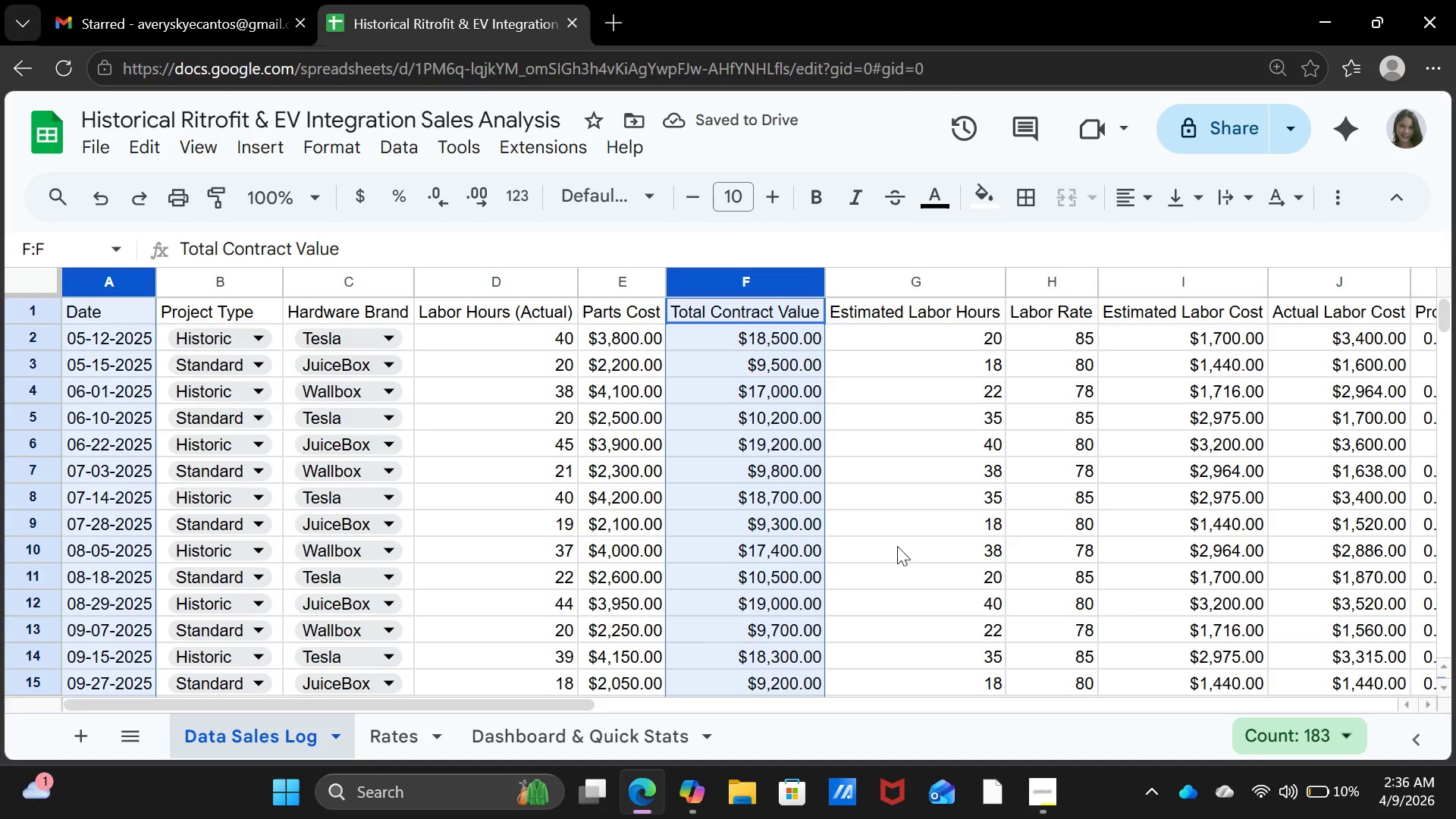 
left_click([897, 546])
 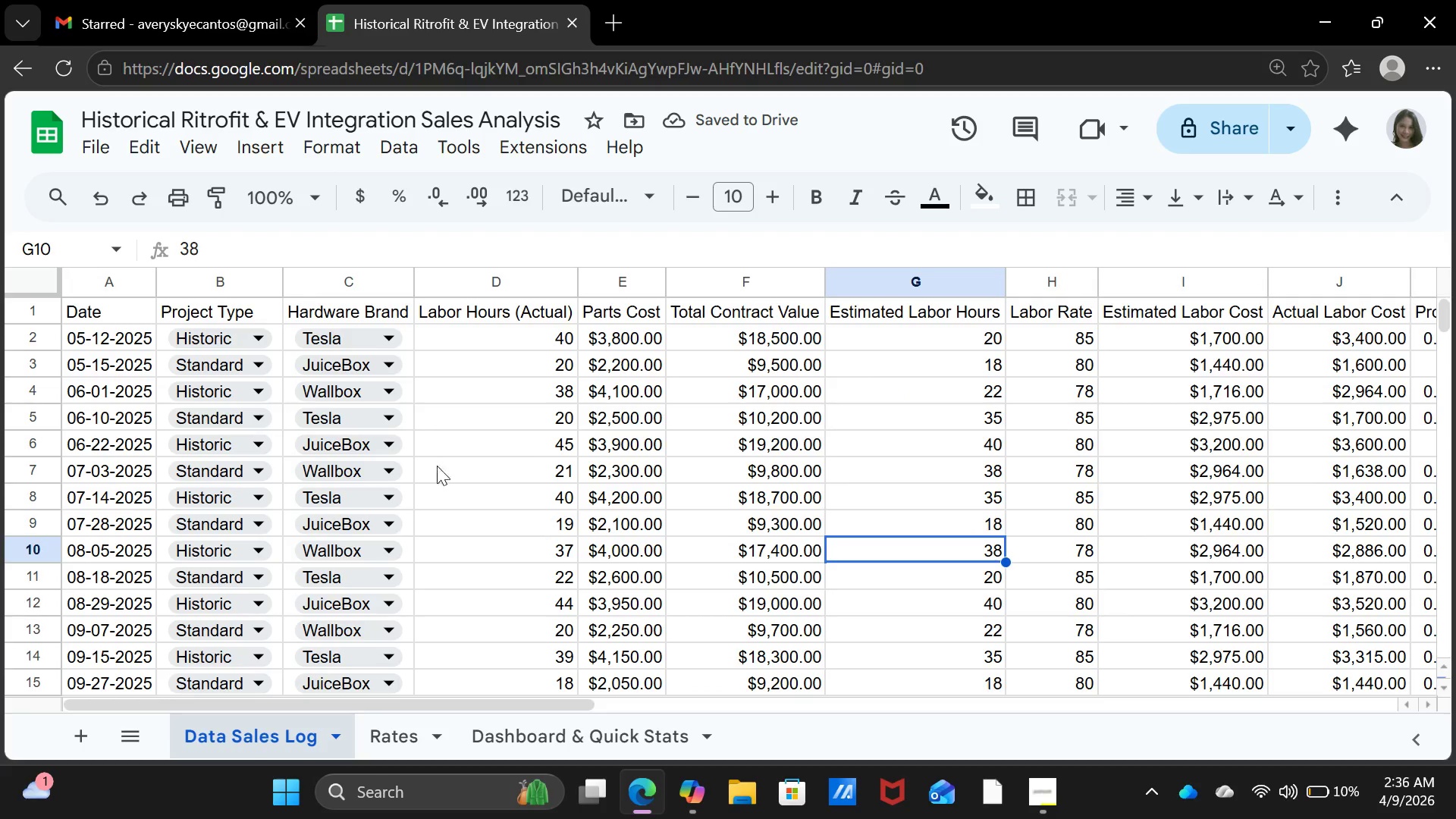 
scroll: coordinate [439, 540], scroll_direction: up, amount: 6.0
 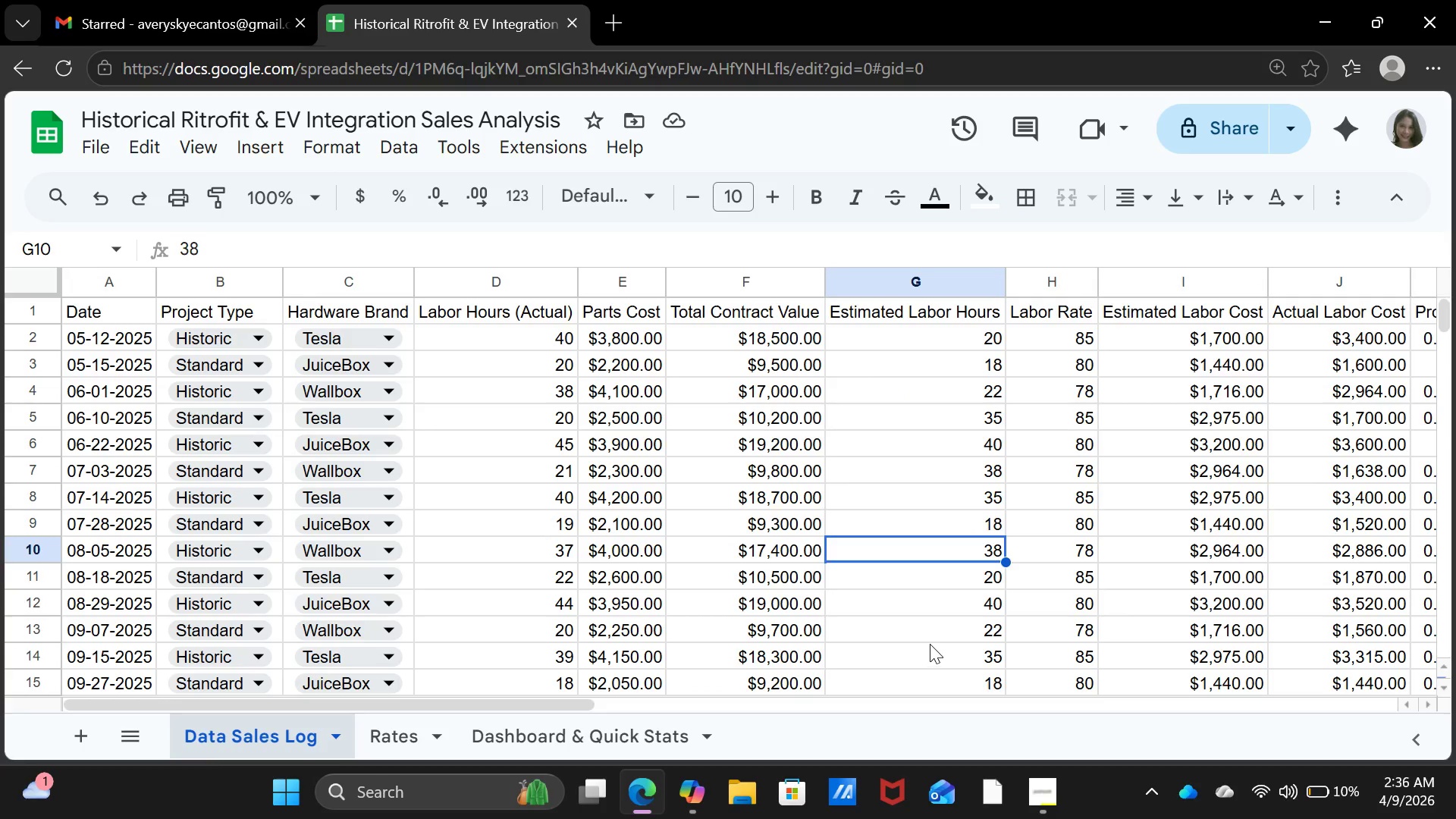 
left_click([930, 644])
 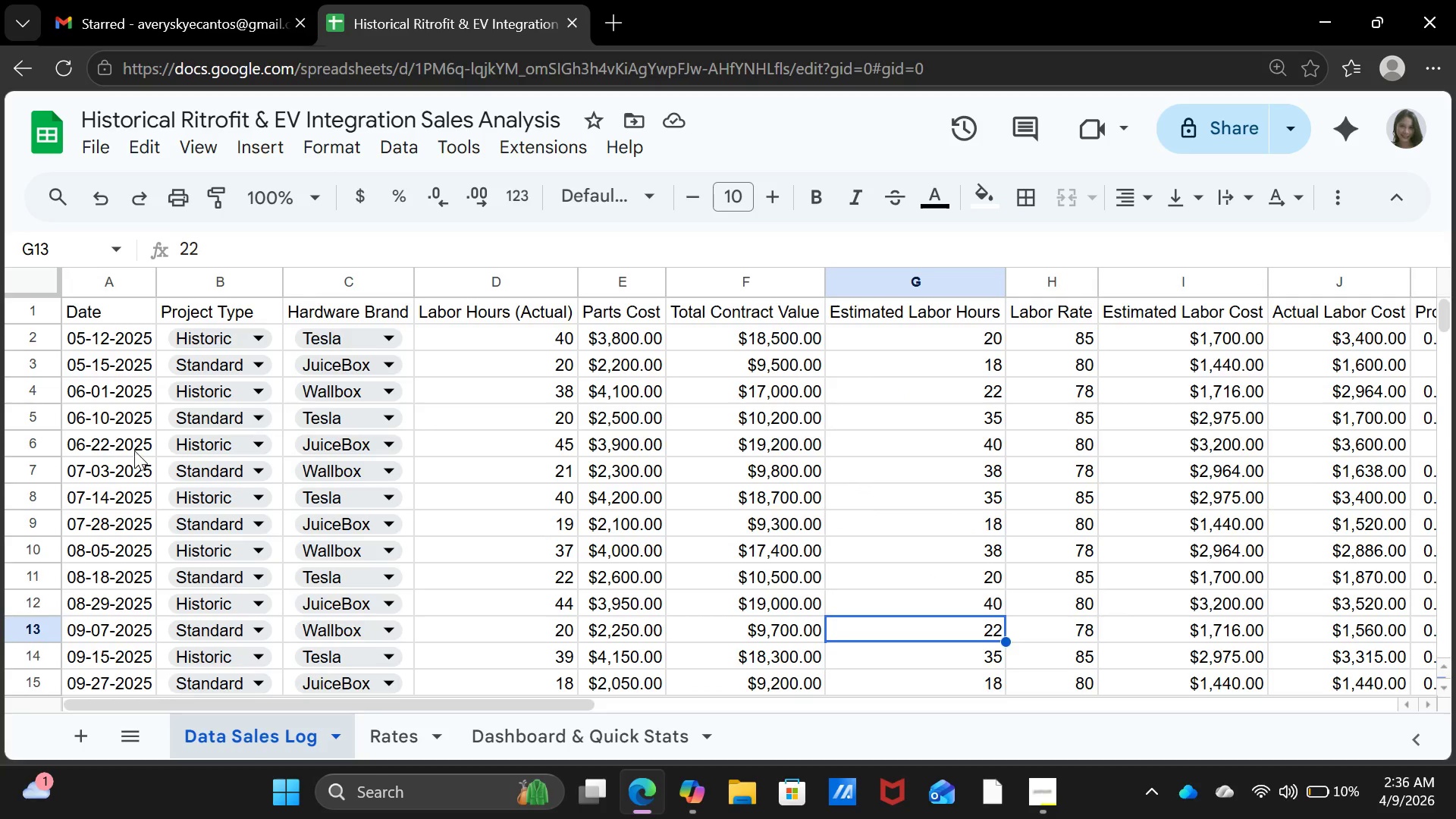 
scroll: coordinate [135, 449], scroll_direction: up, amount: 3.0
 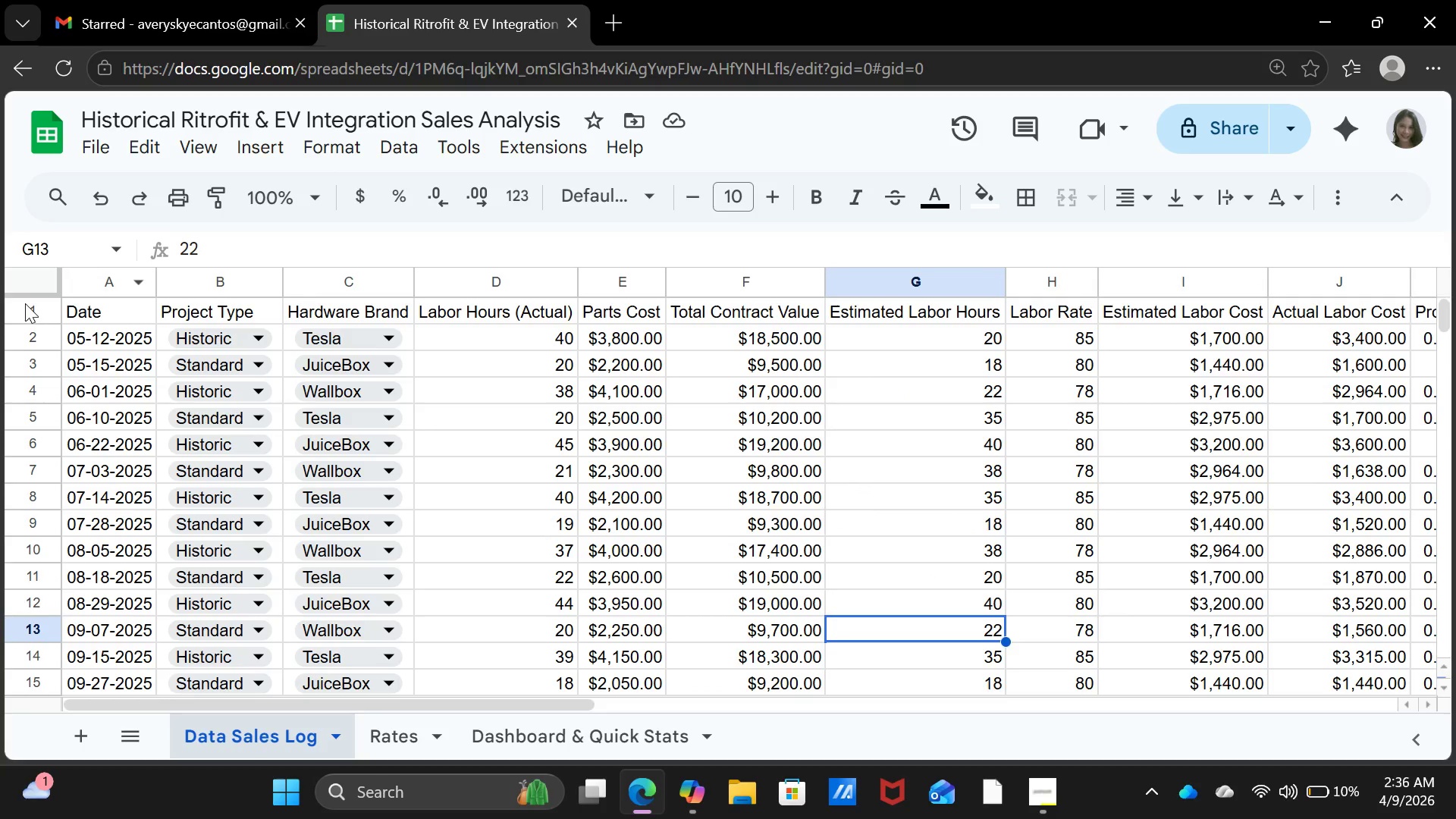 
left_click([25, 303])
 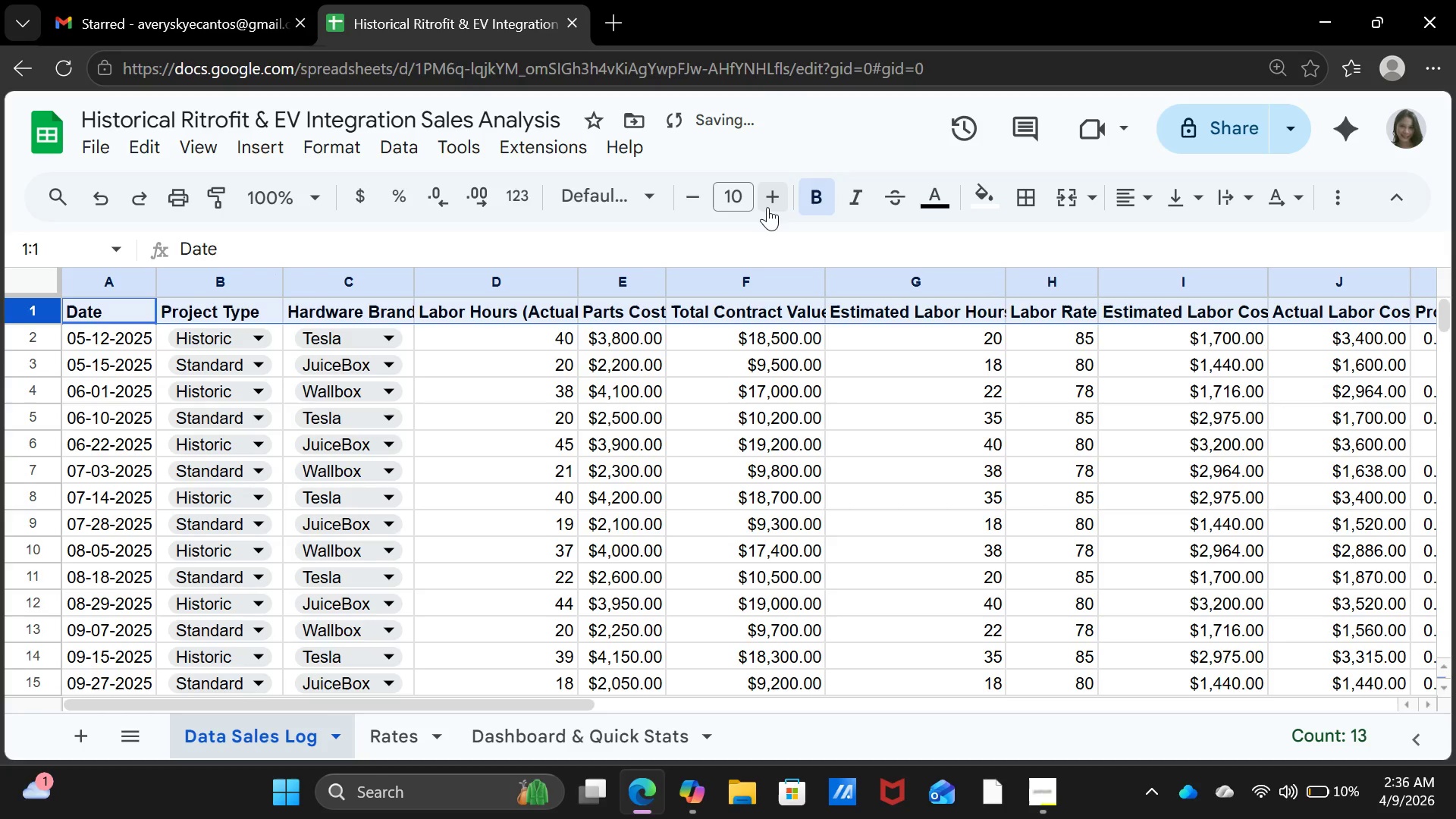 
left_click([747, 192])
 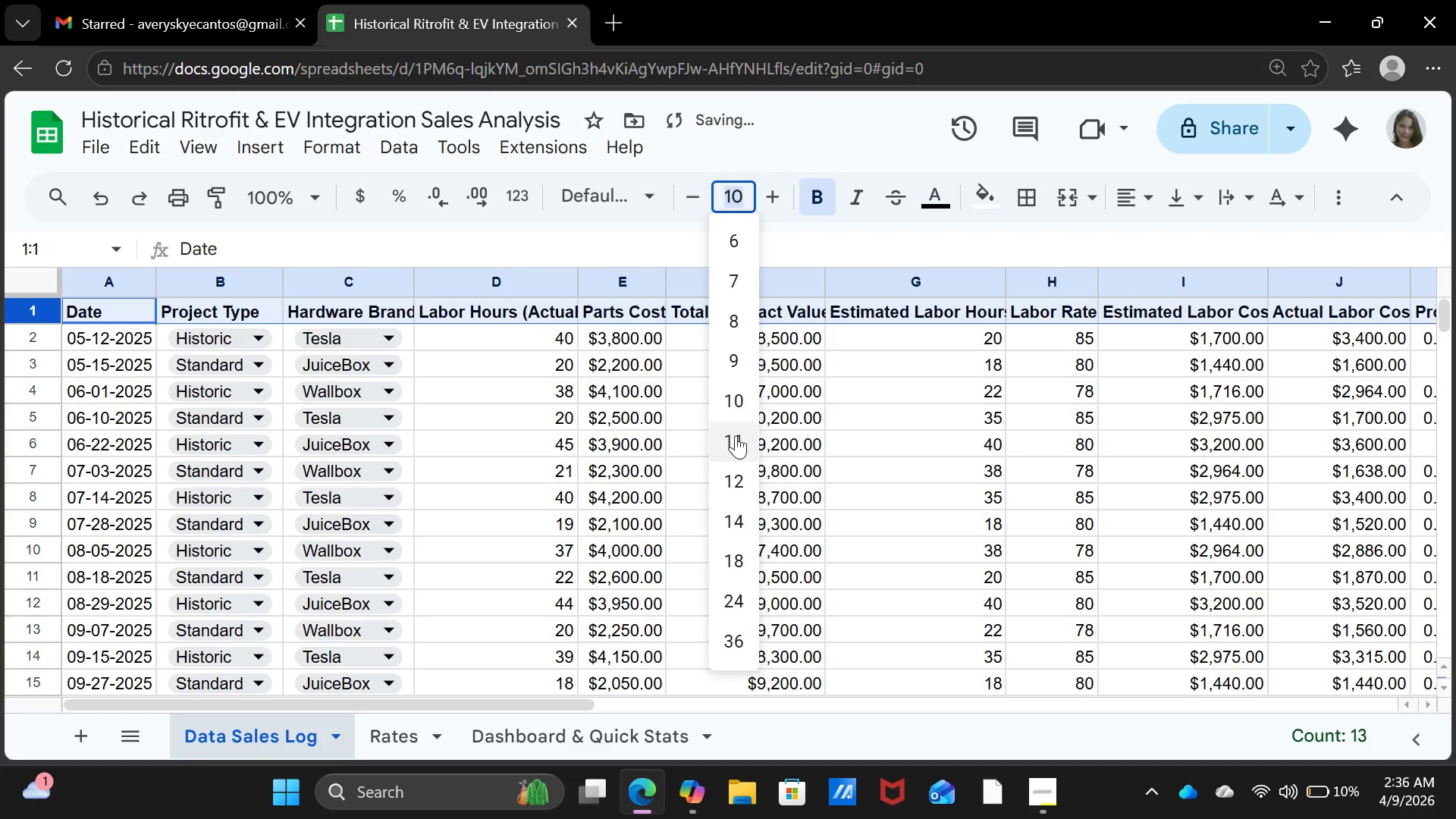 
left_click([736, 439])
 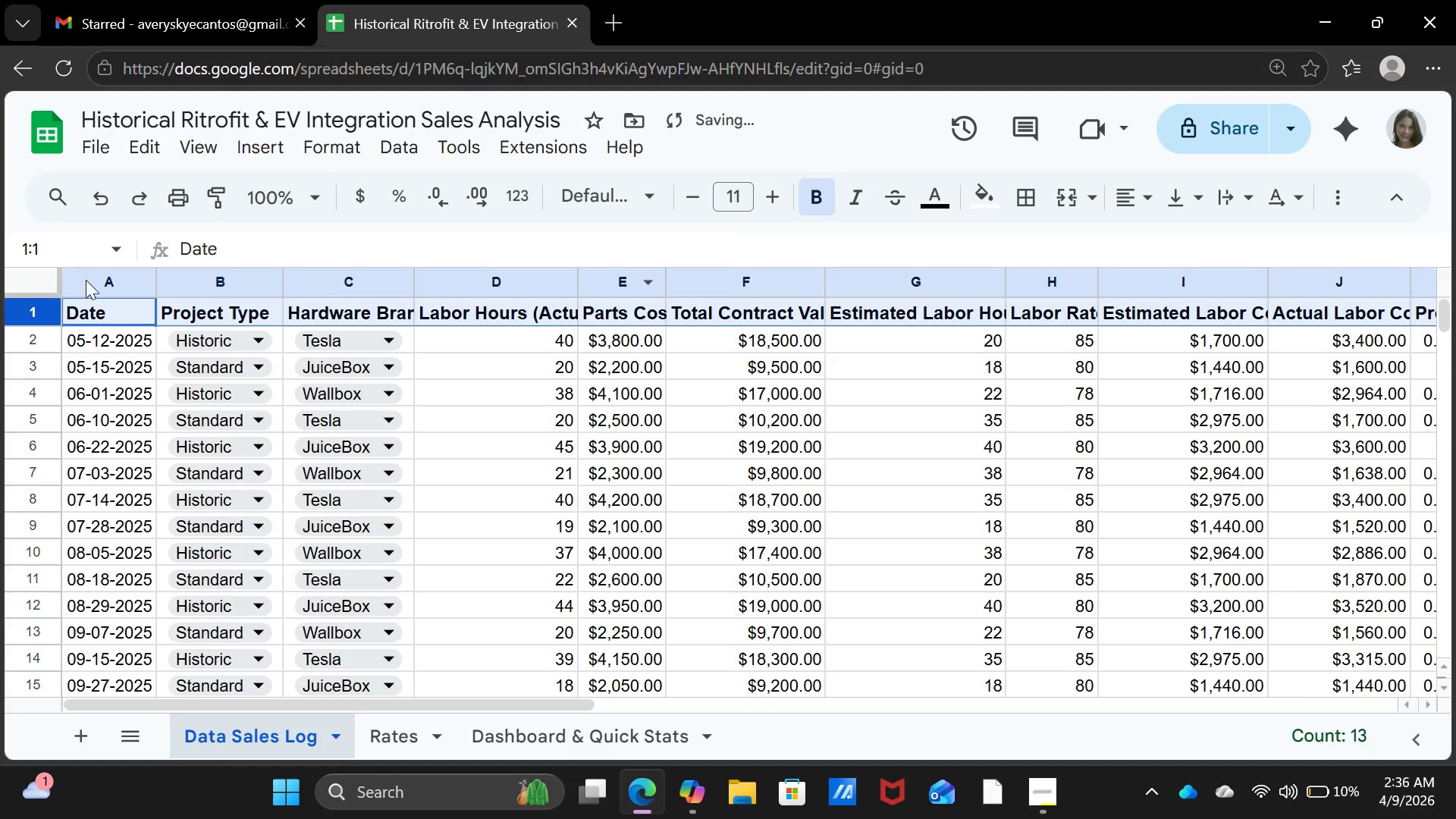 
left_click([42, 278])
 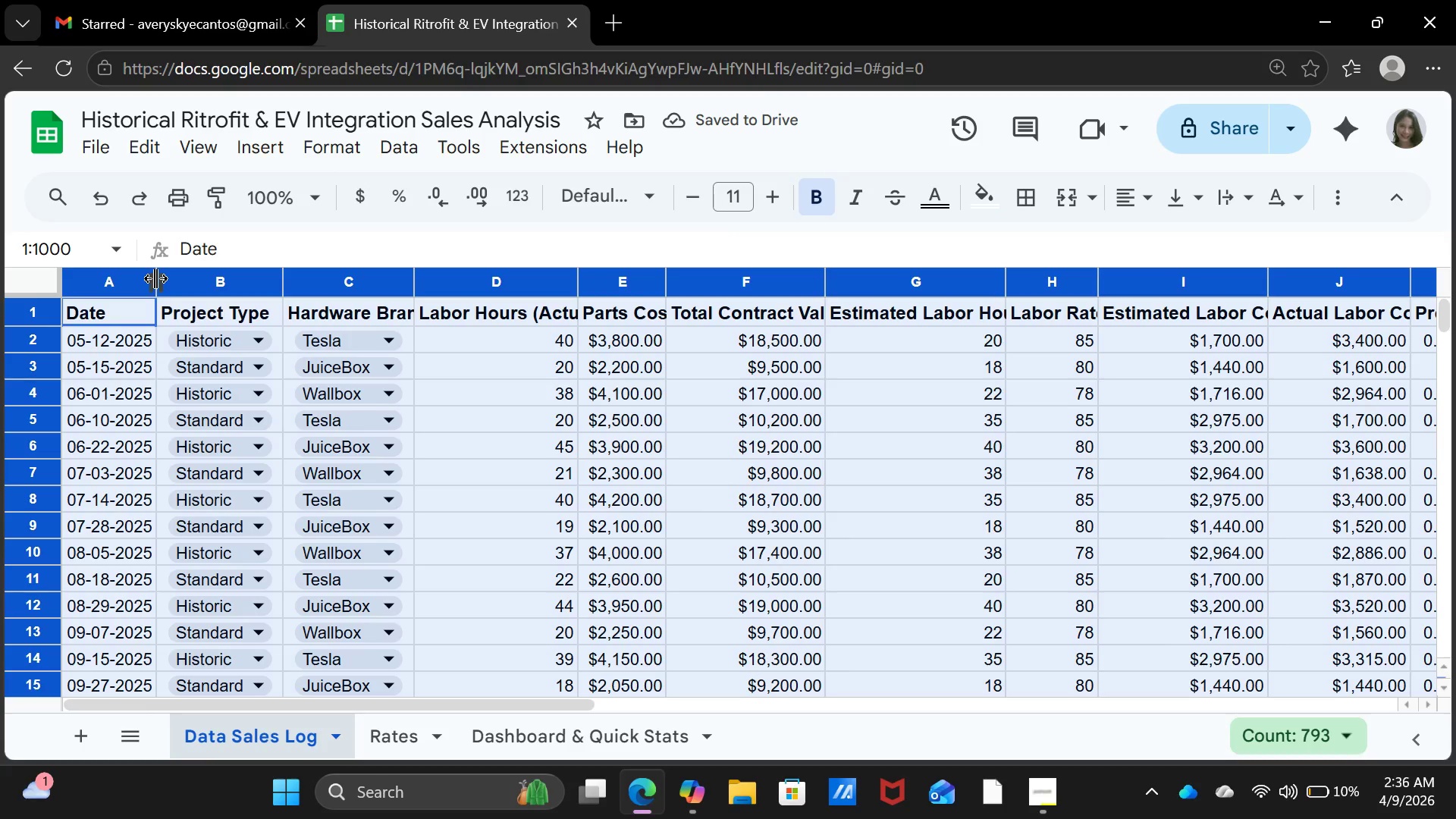 
double_click([156, 278])
 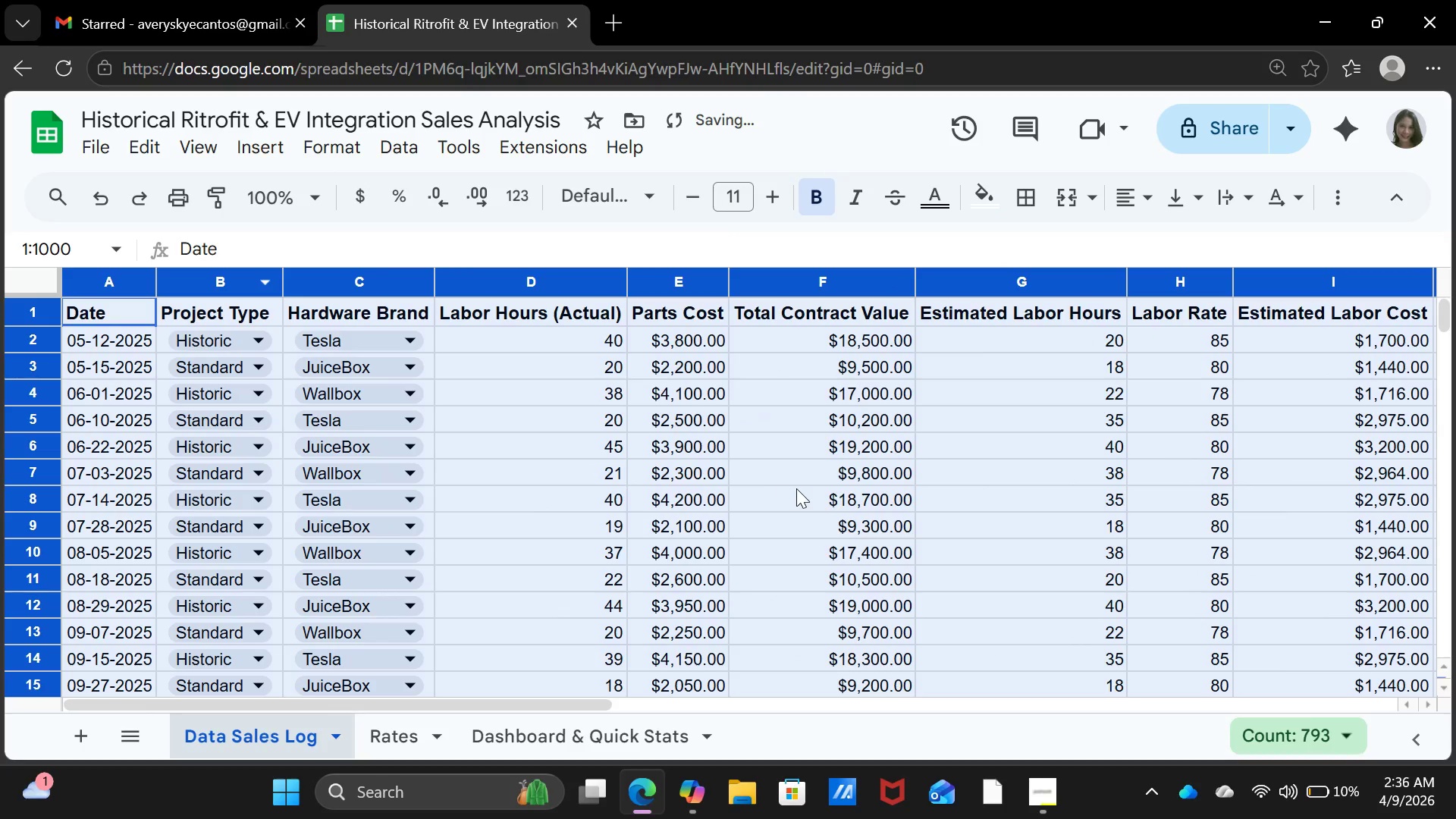 
left_click([800, 488])
 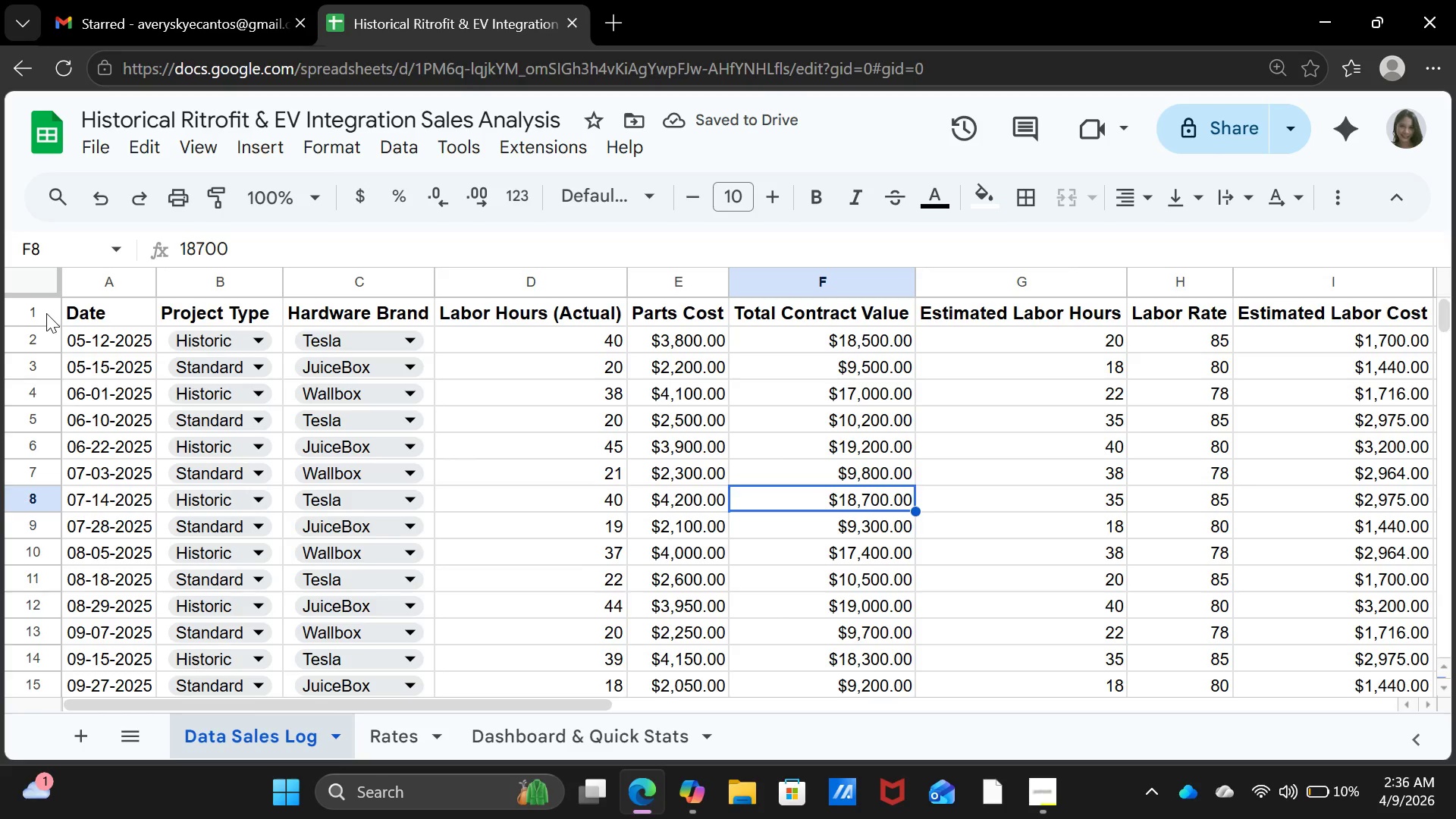 
left_click([46, 308])
 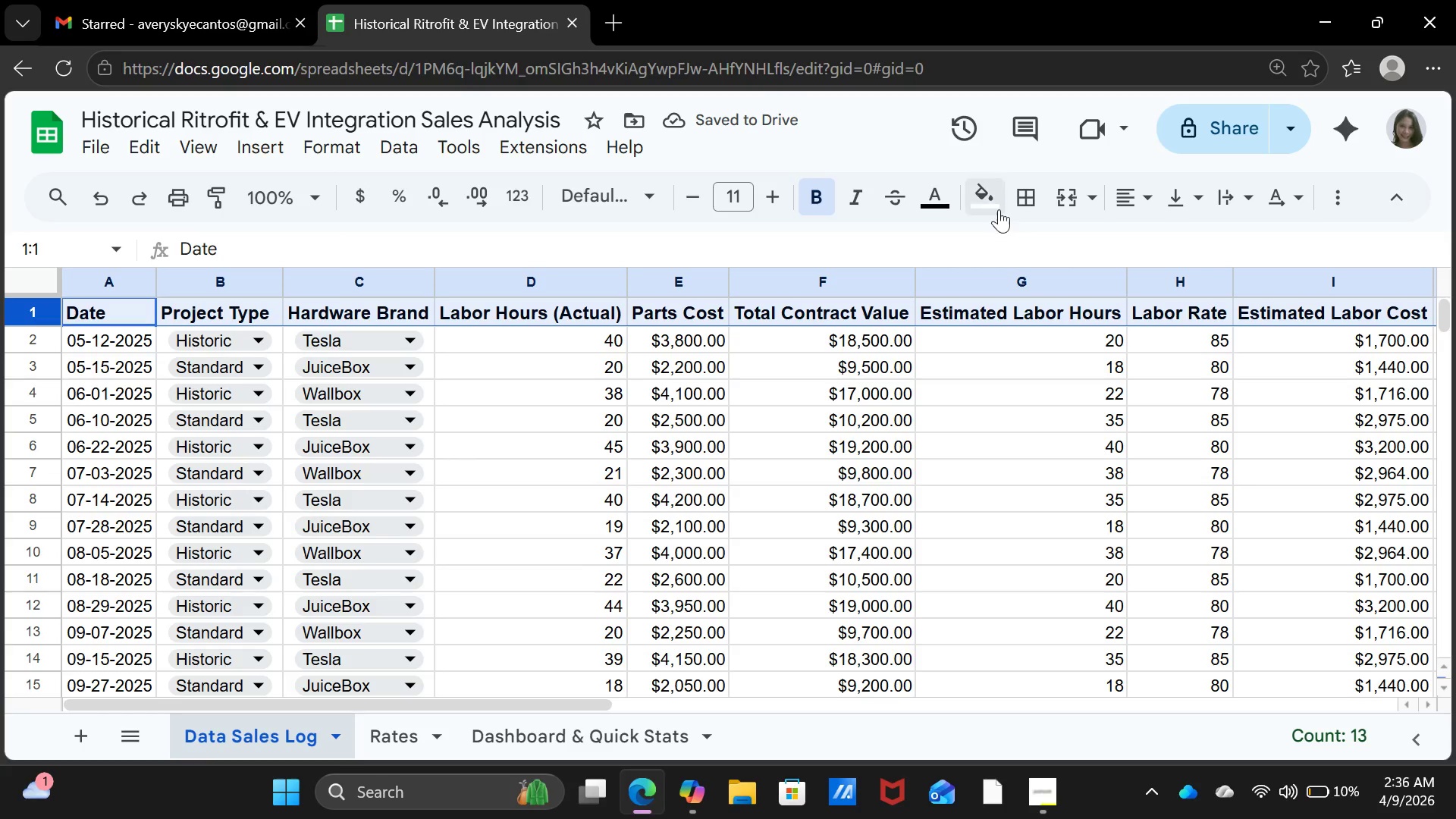 
left_click([999, 195])
 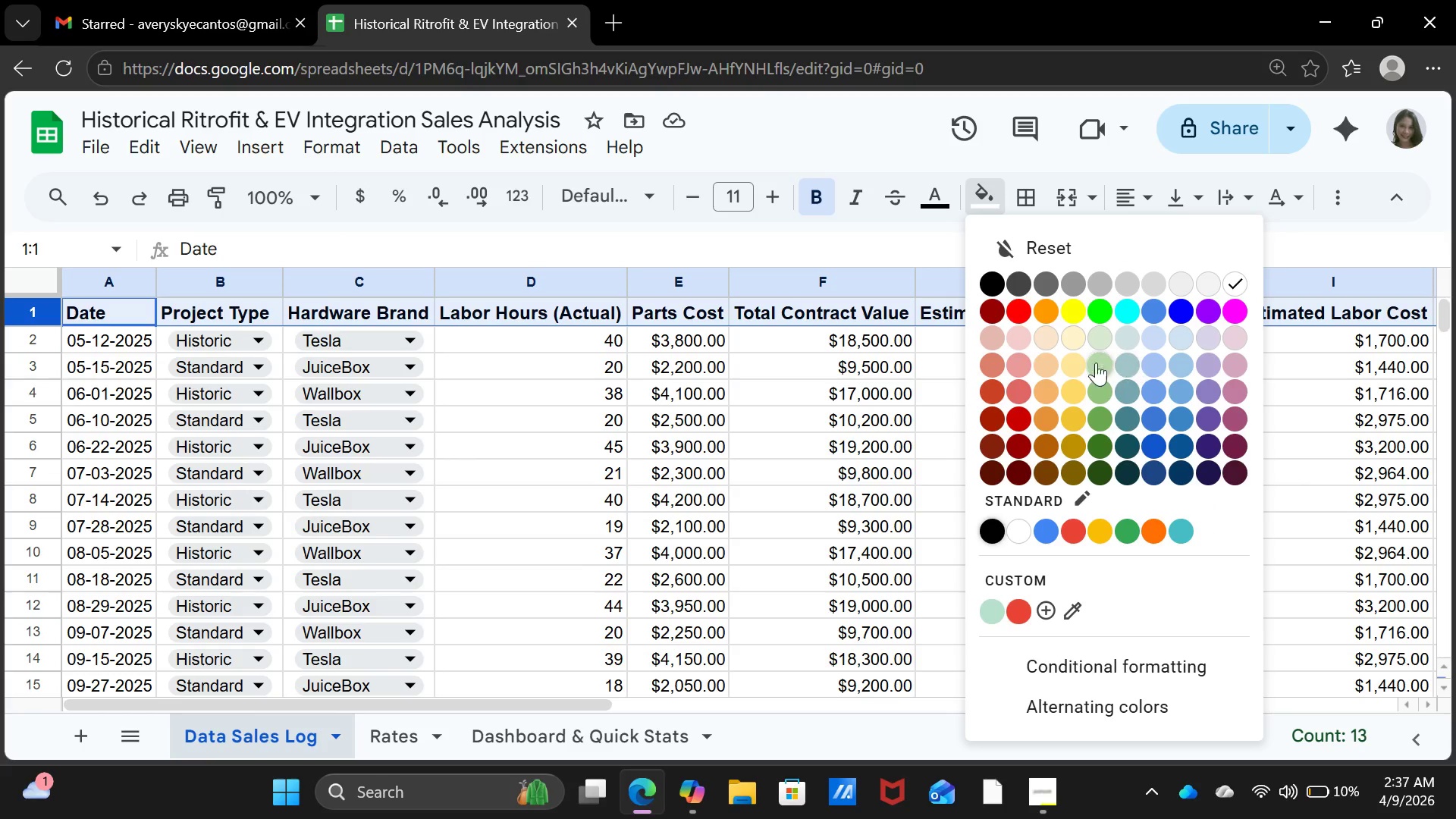 
wait(11.41)
 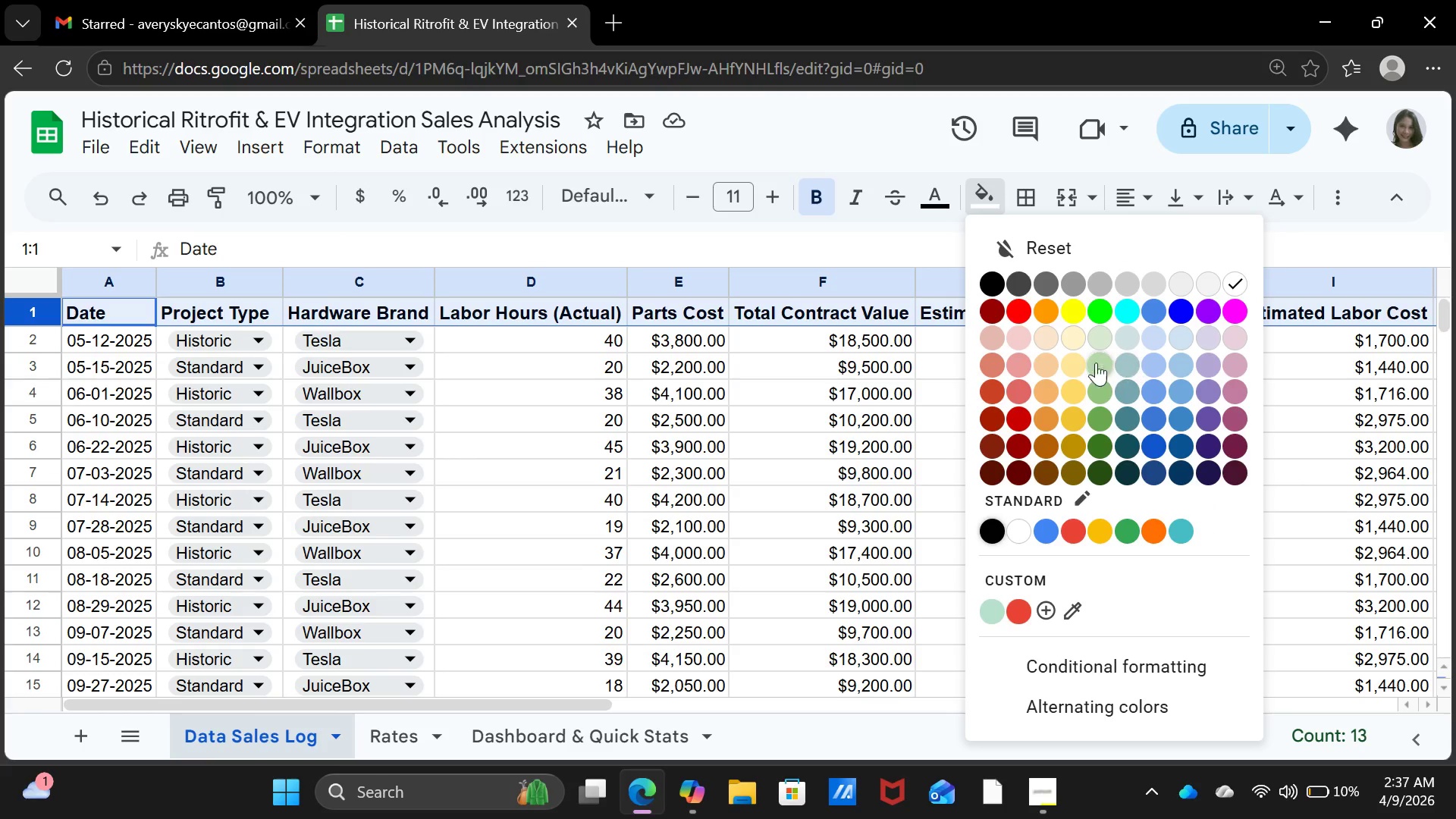 
left_click([1159, 343])
 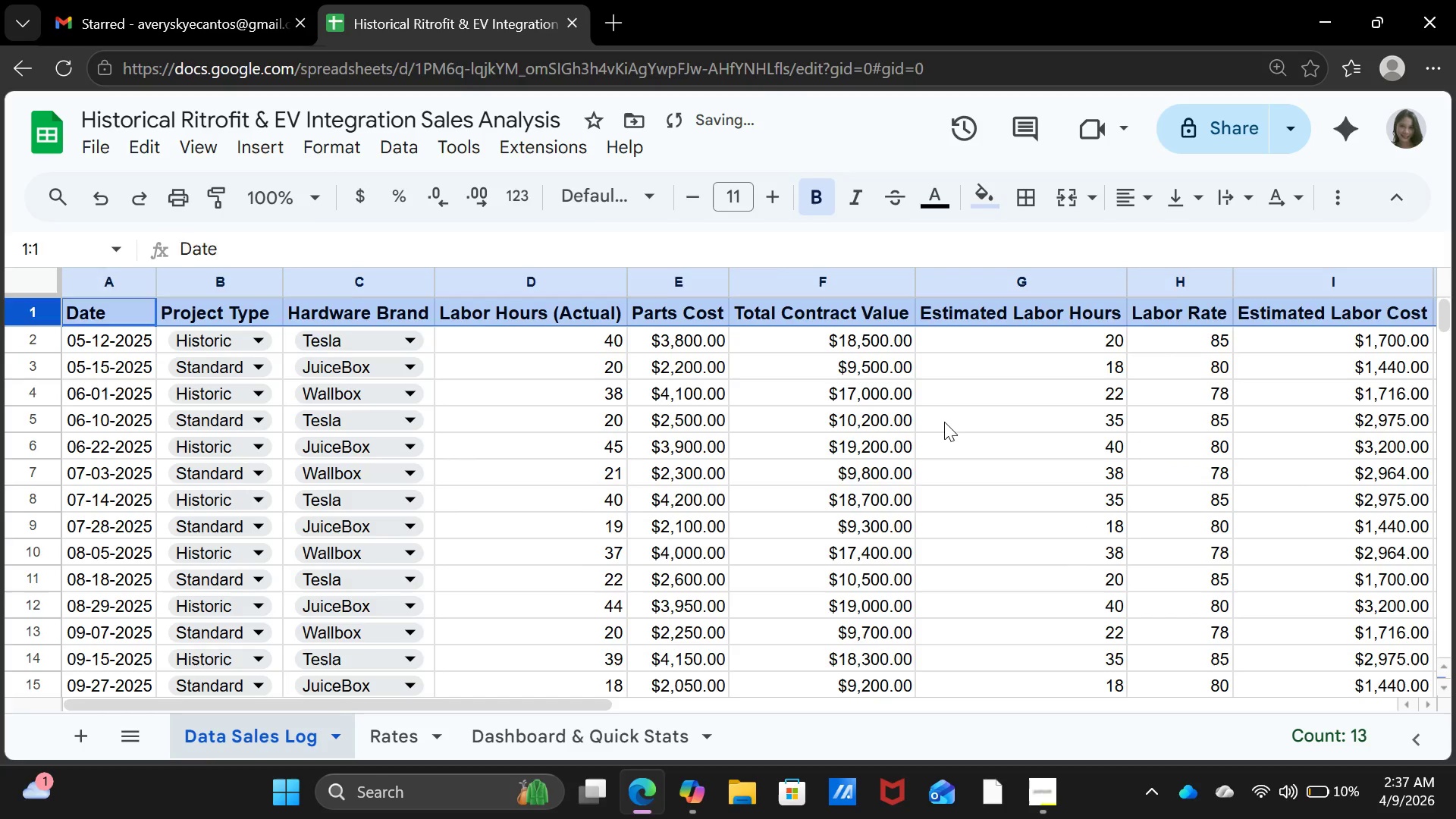 
left_click([944, 422])
 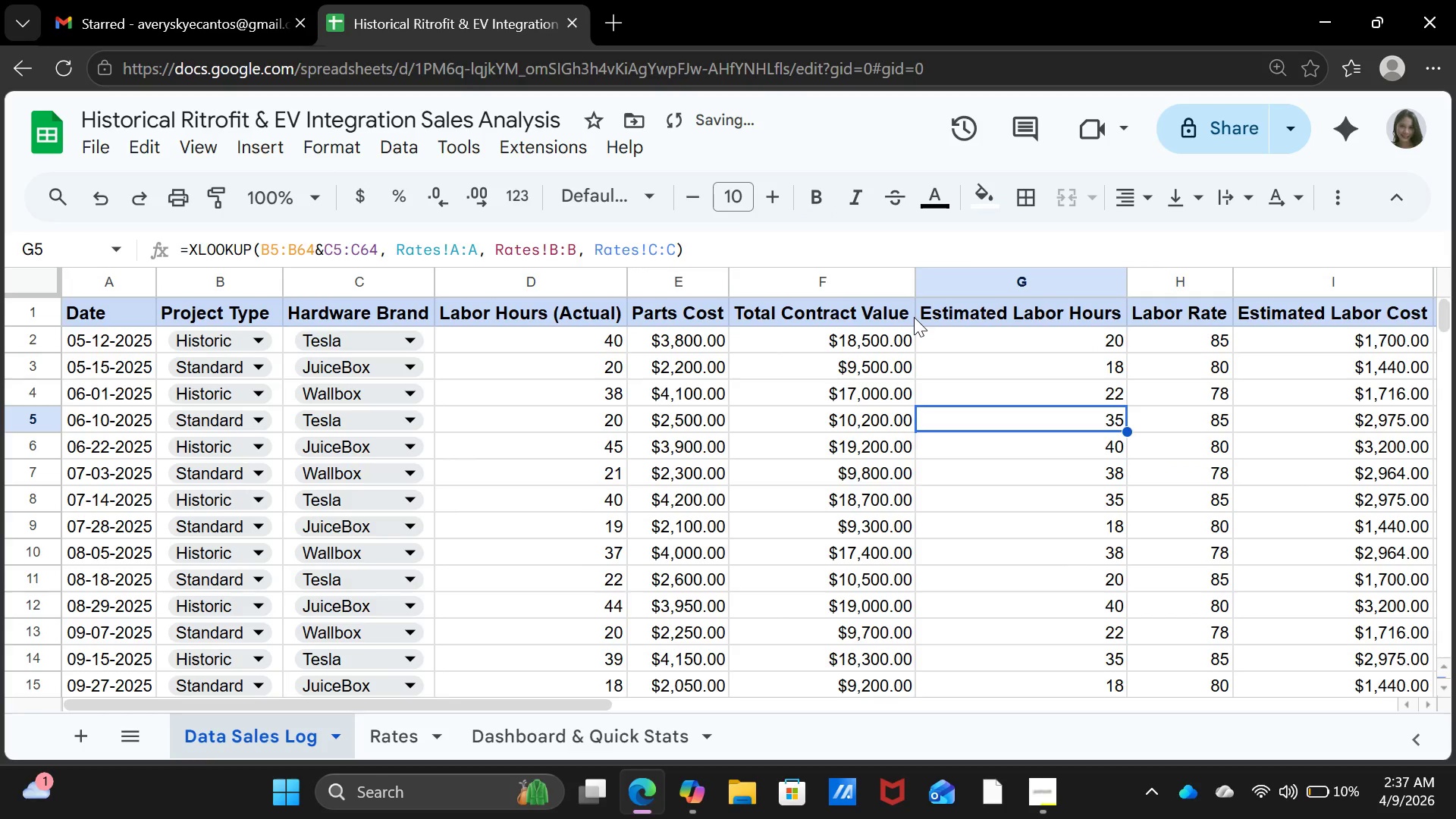 
left_click([914, 317])
 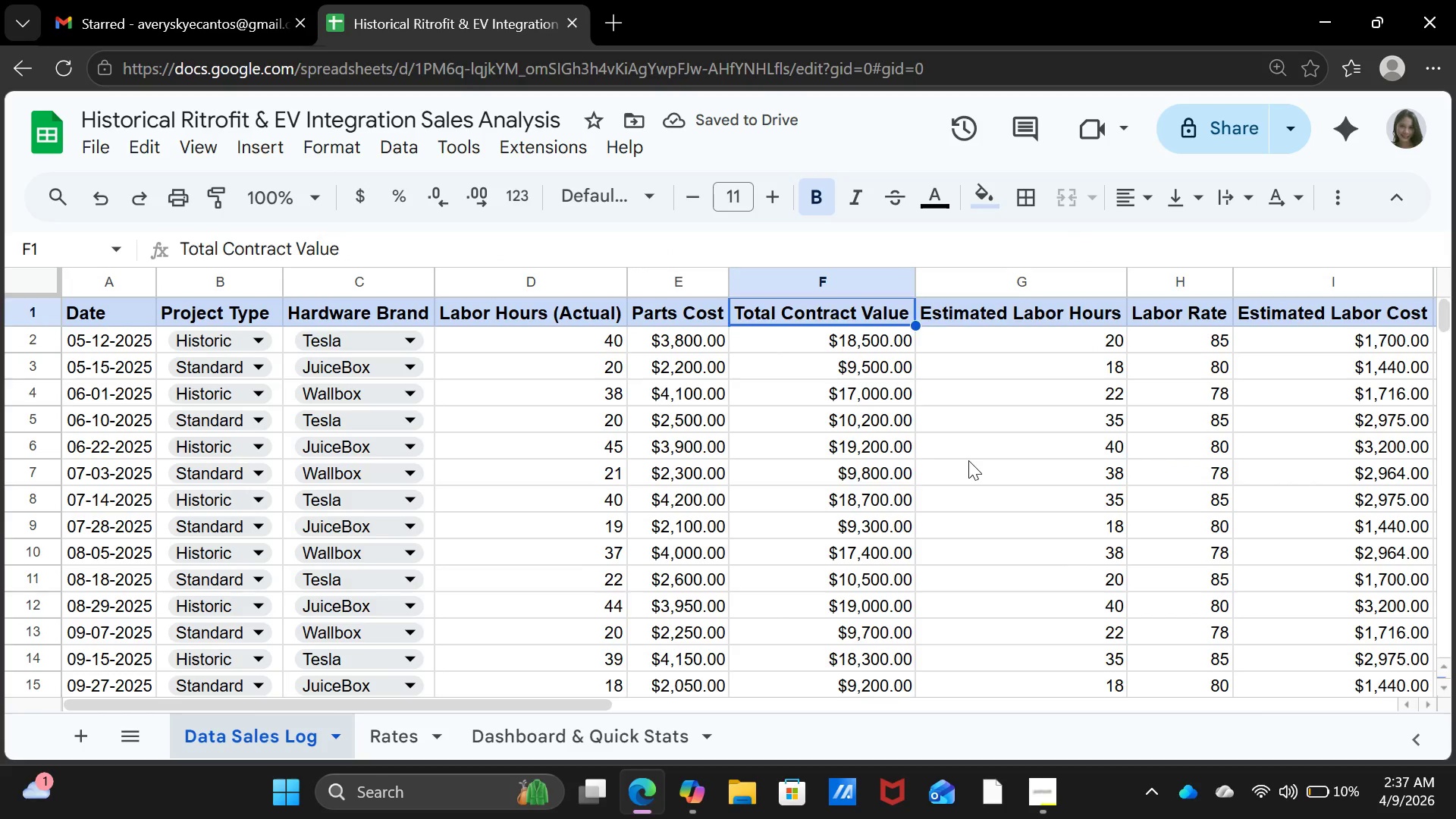 
left_click([968, 460])
 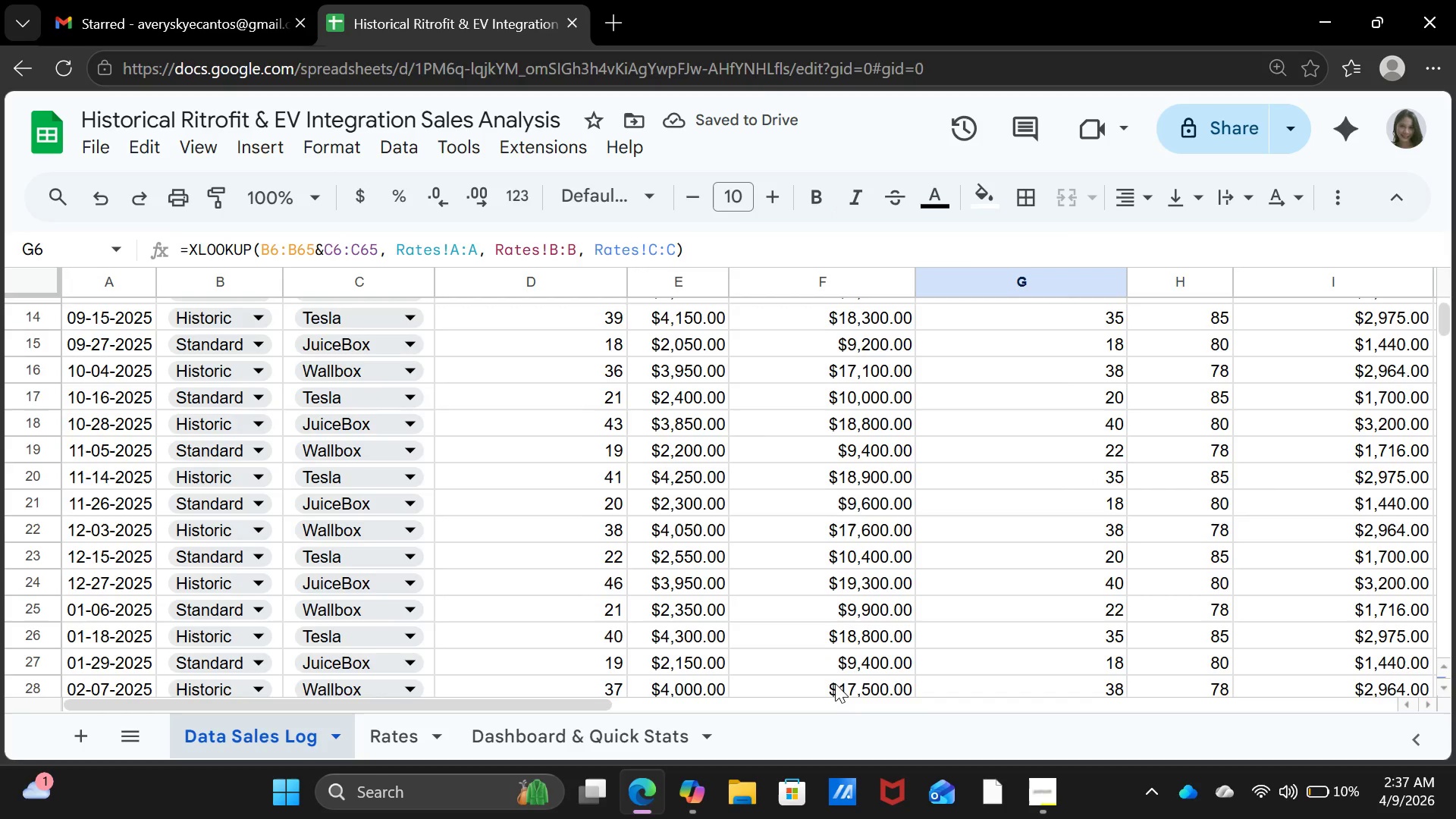 
scroll: coordinate [827, 683], scroll_direction: down, amount: 2.0
 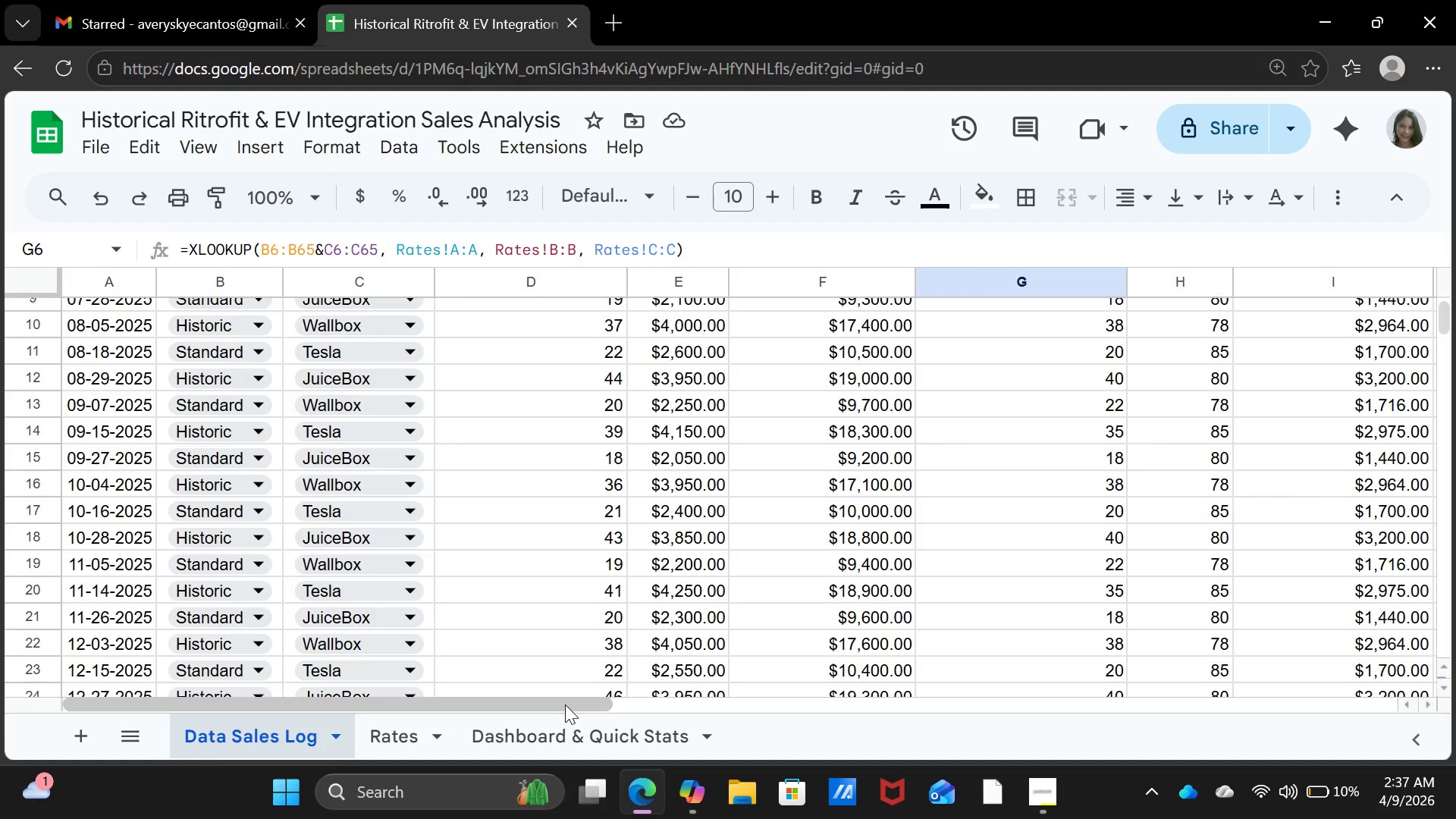 
left_click_drag(start_coordinate=[565, 704], to_coordinate=[954, 720])
 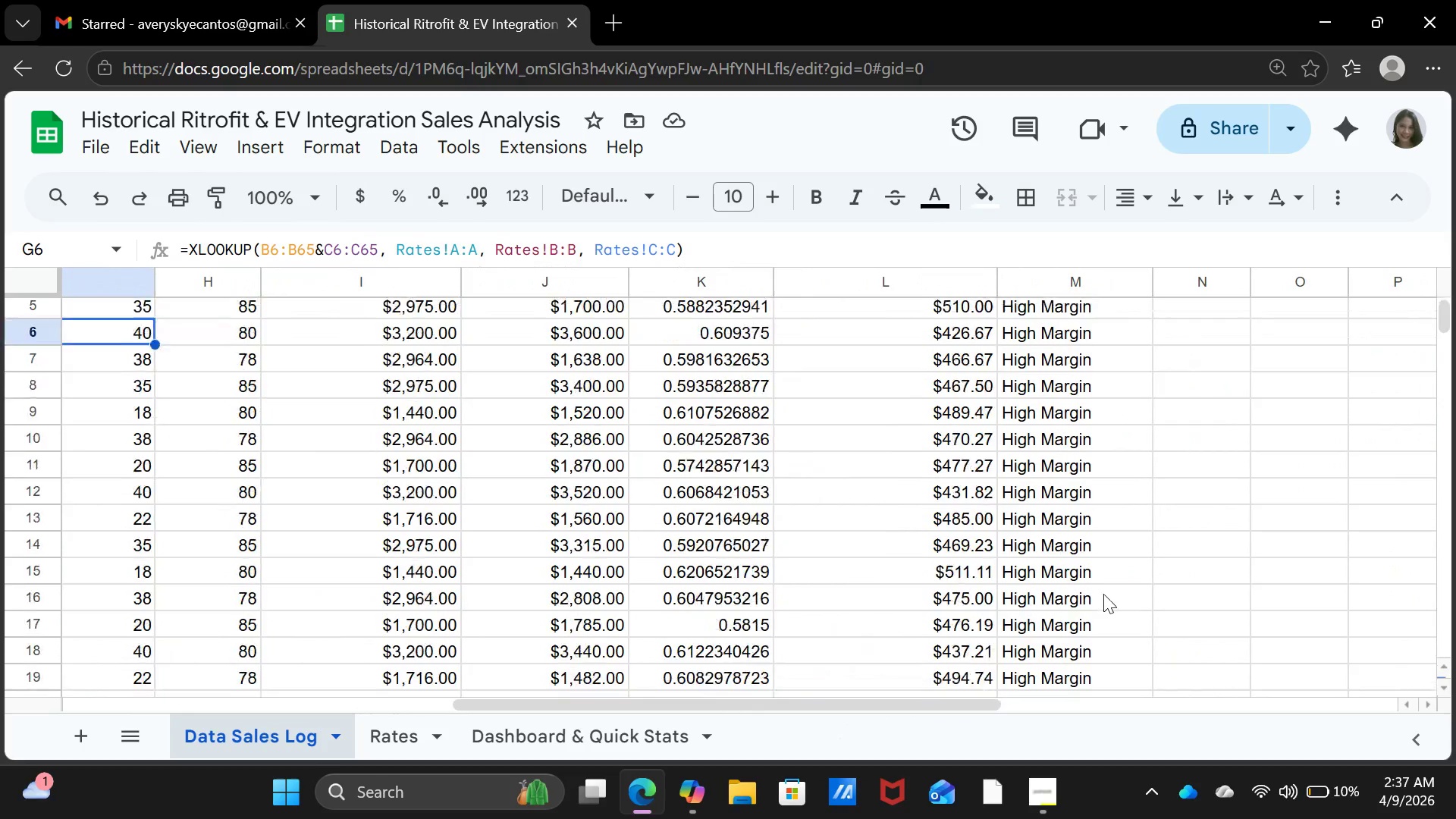 
scroll: coordinate [1104, 594], scroll_direction: down, amount: 3.0
 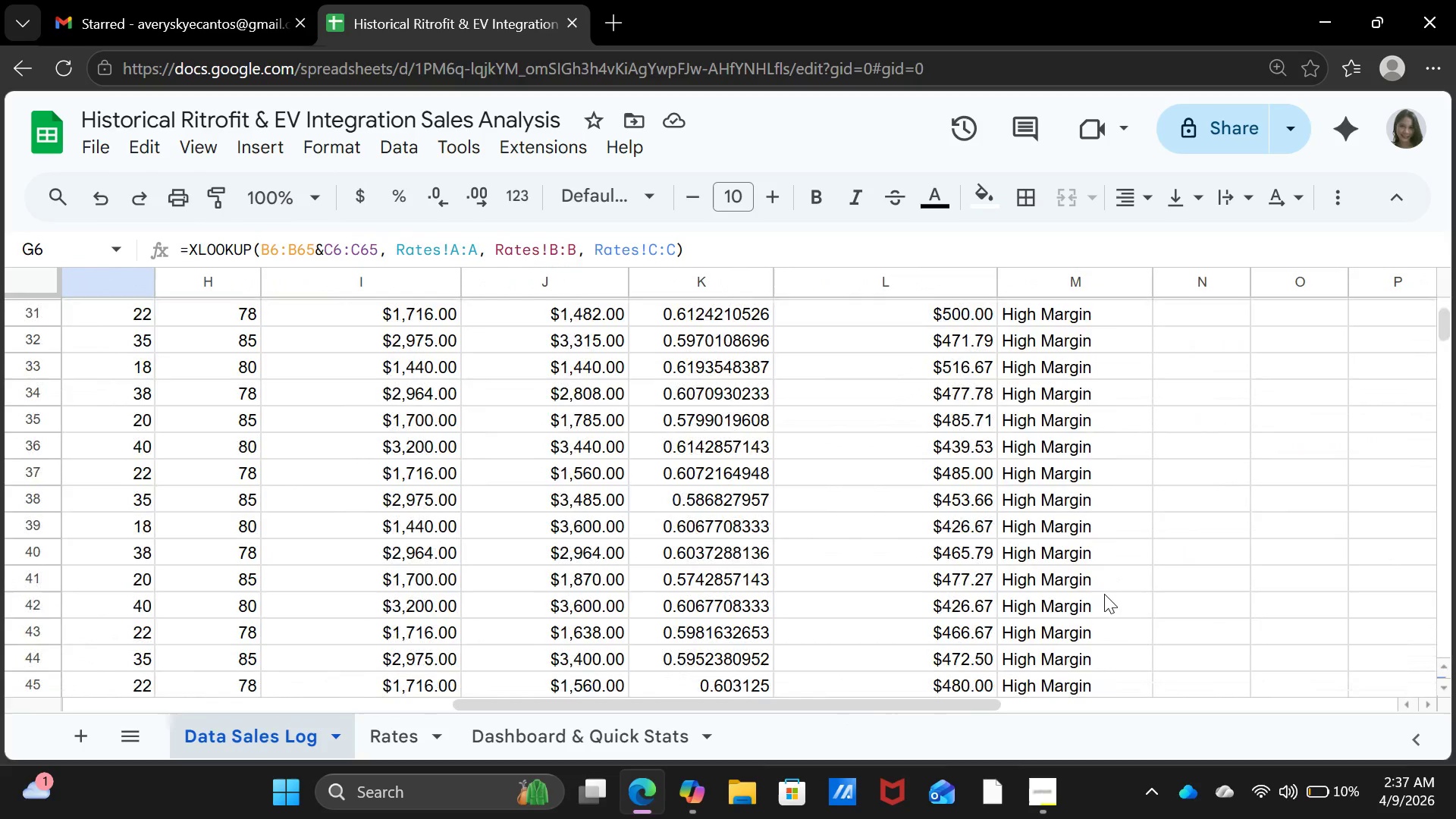 
scroll: coordinate [1104, 594], scroll_direction: up, amount: 14.0
 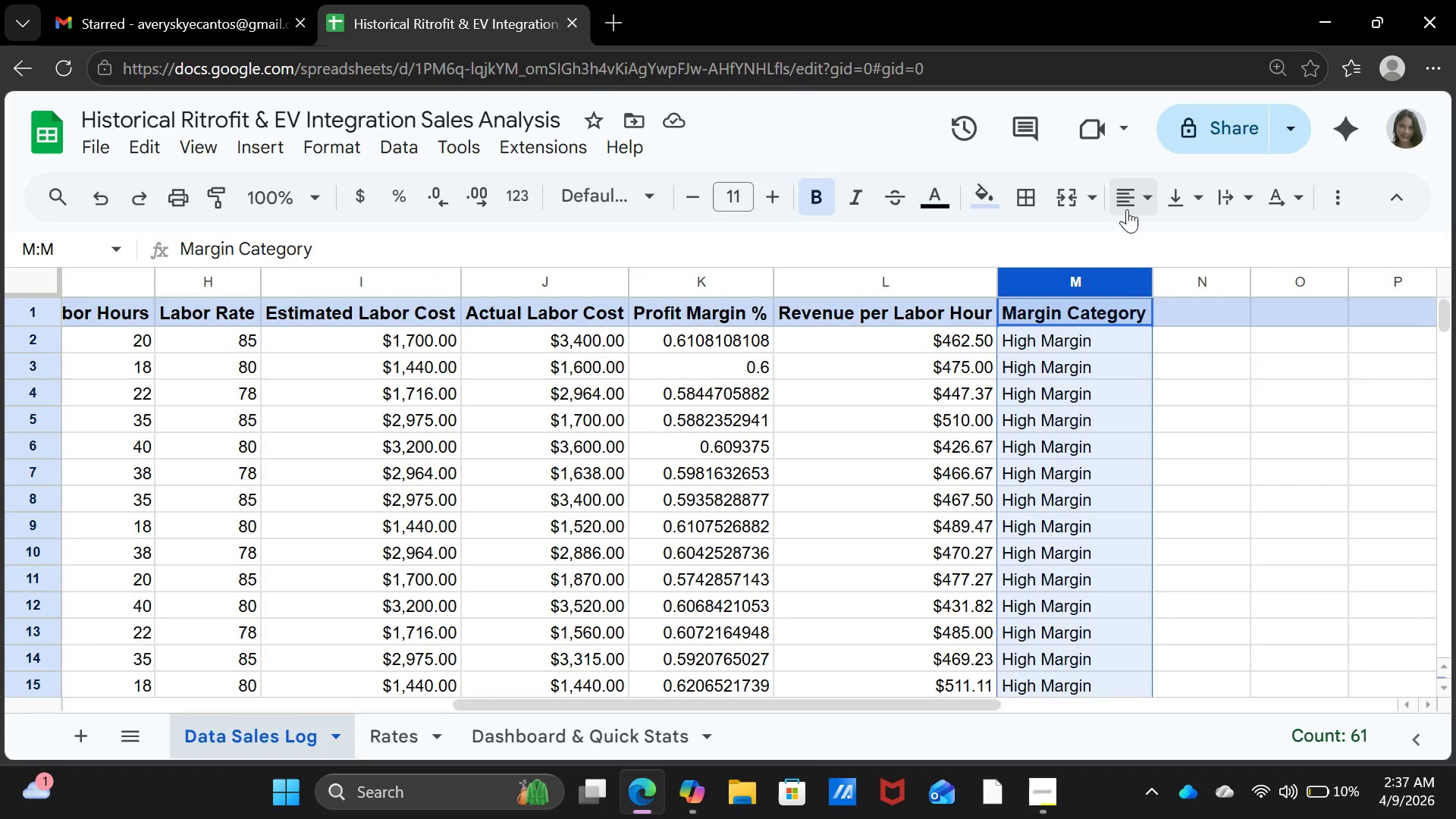 
left_click([1149, 196])
 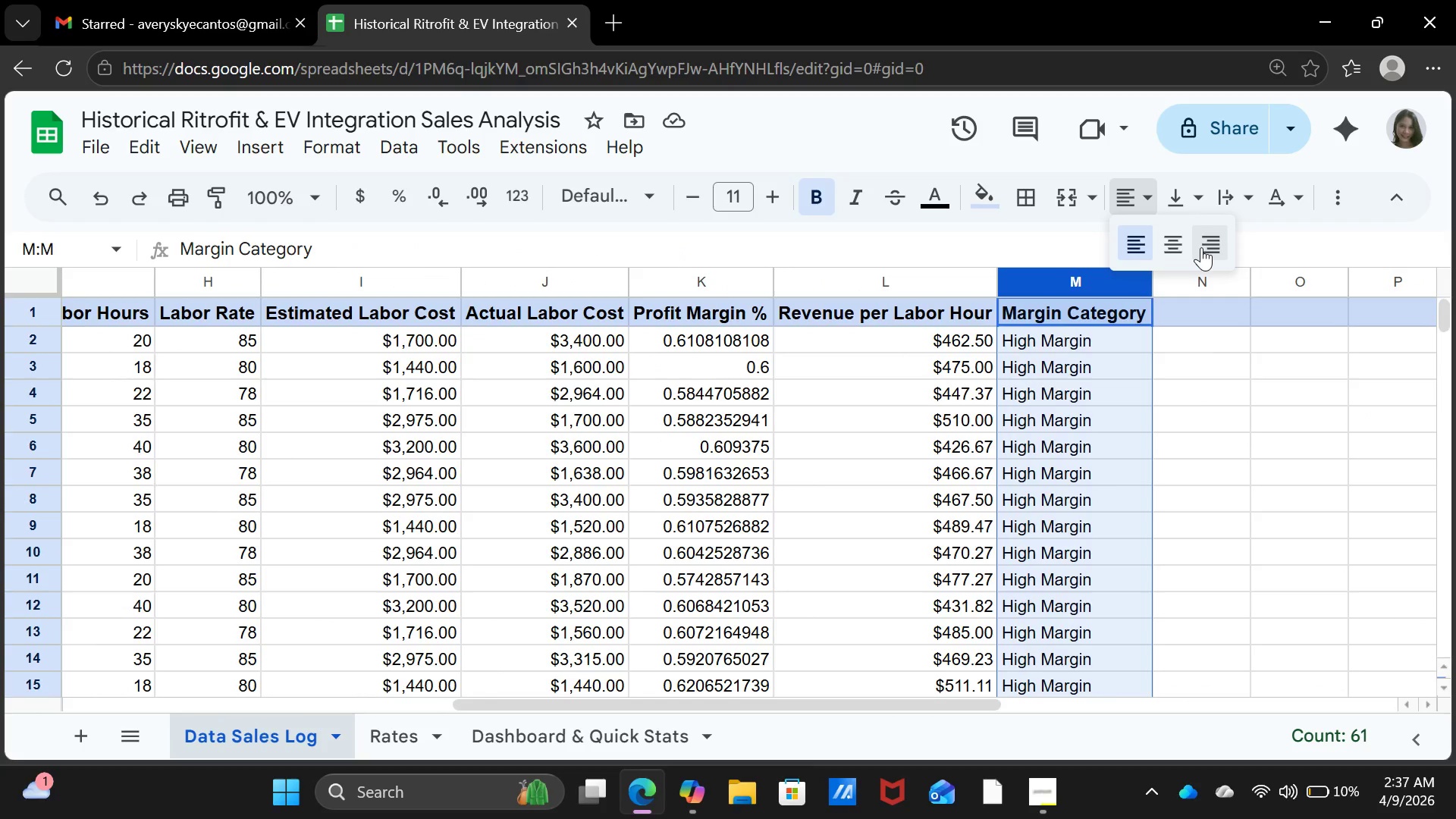 
left_click([1202, 247])
 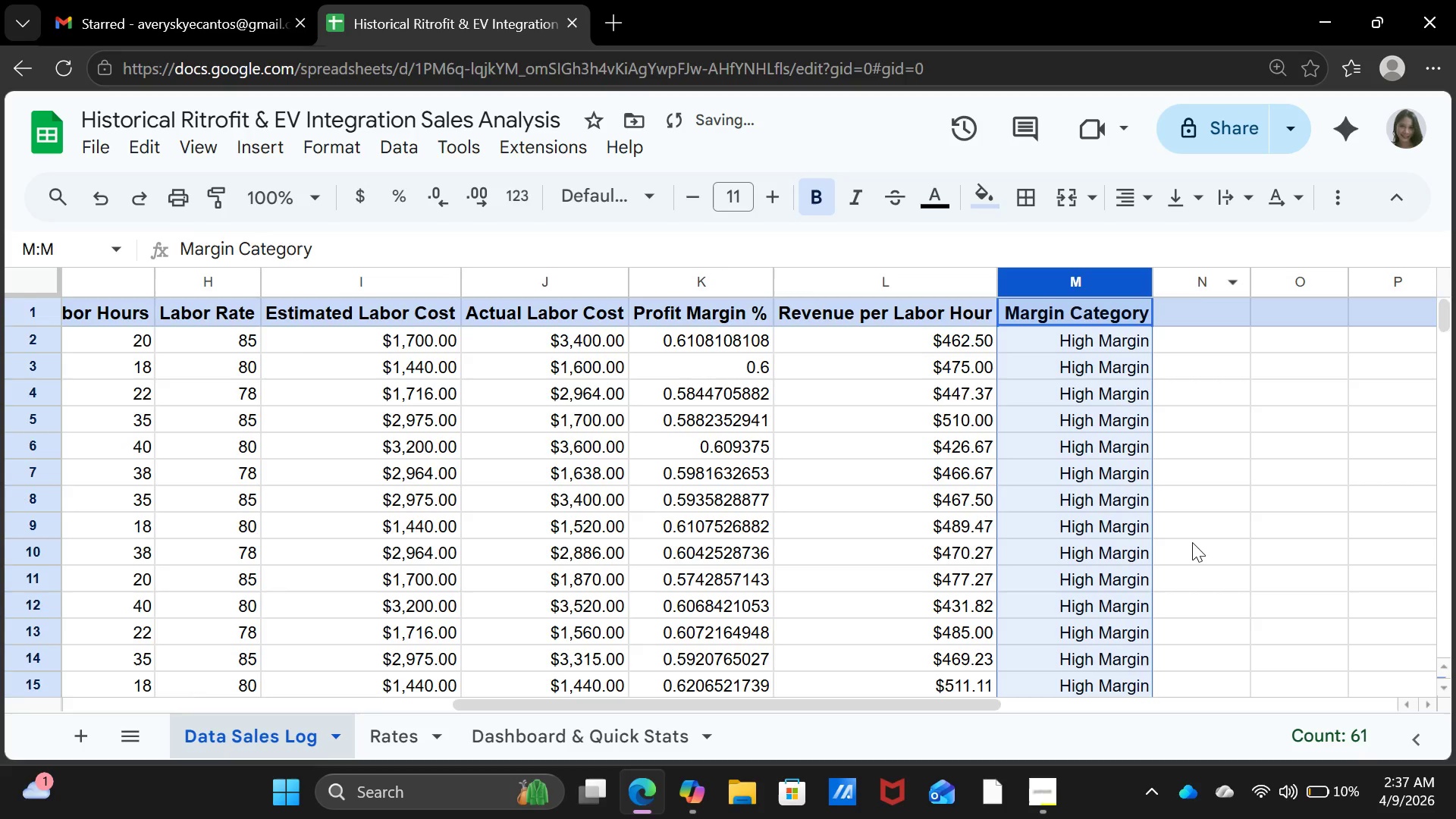 
left_click([1192, 543])
 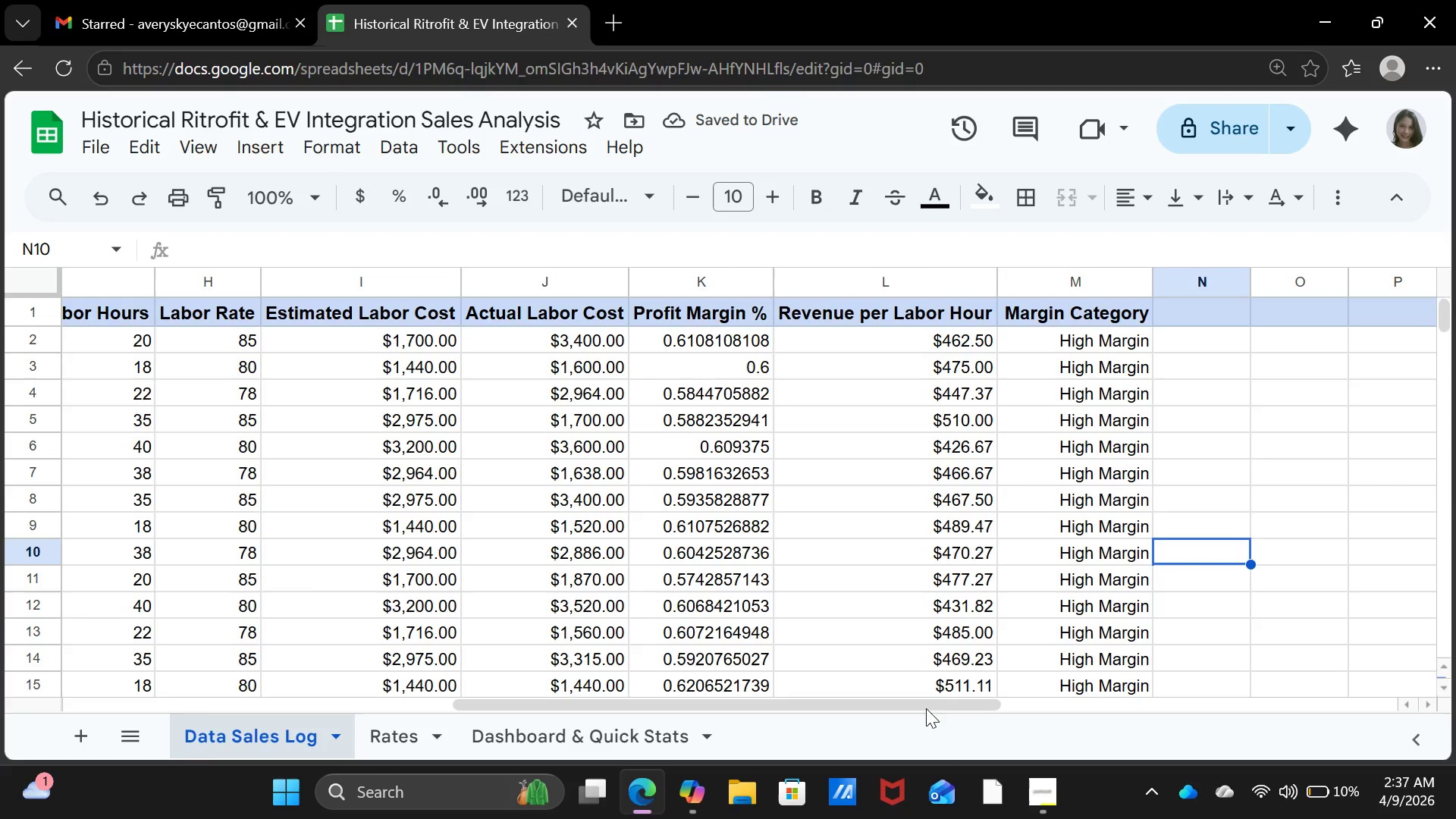 
left_click_drag(start_coordinate=[926, 703], to_coordinate=[513, 690])
 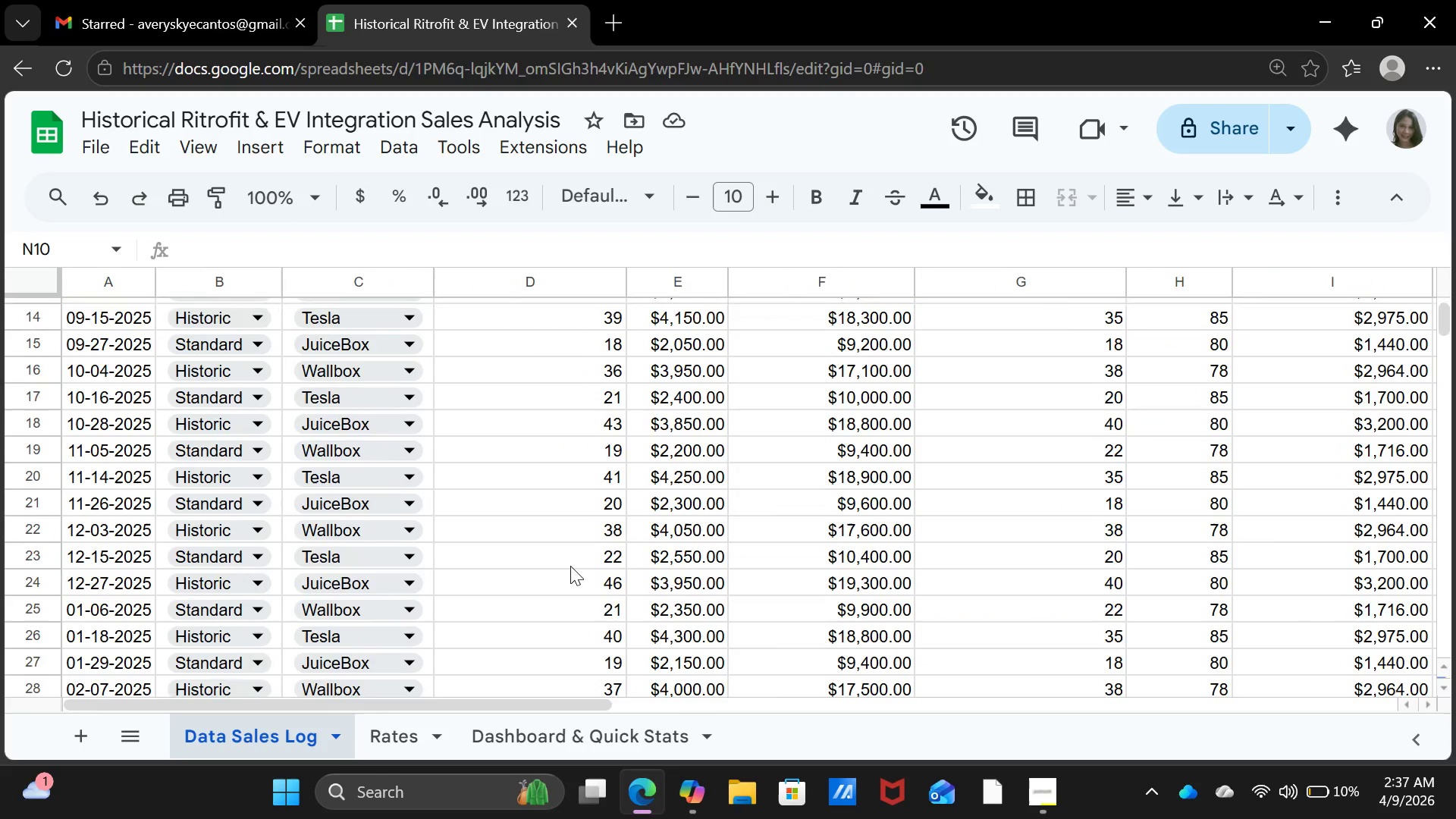 
scroll: coordinate [570, 566], scroll_direction: down, amount: 5.0
 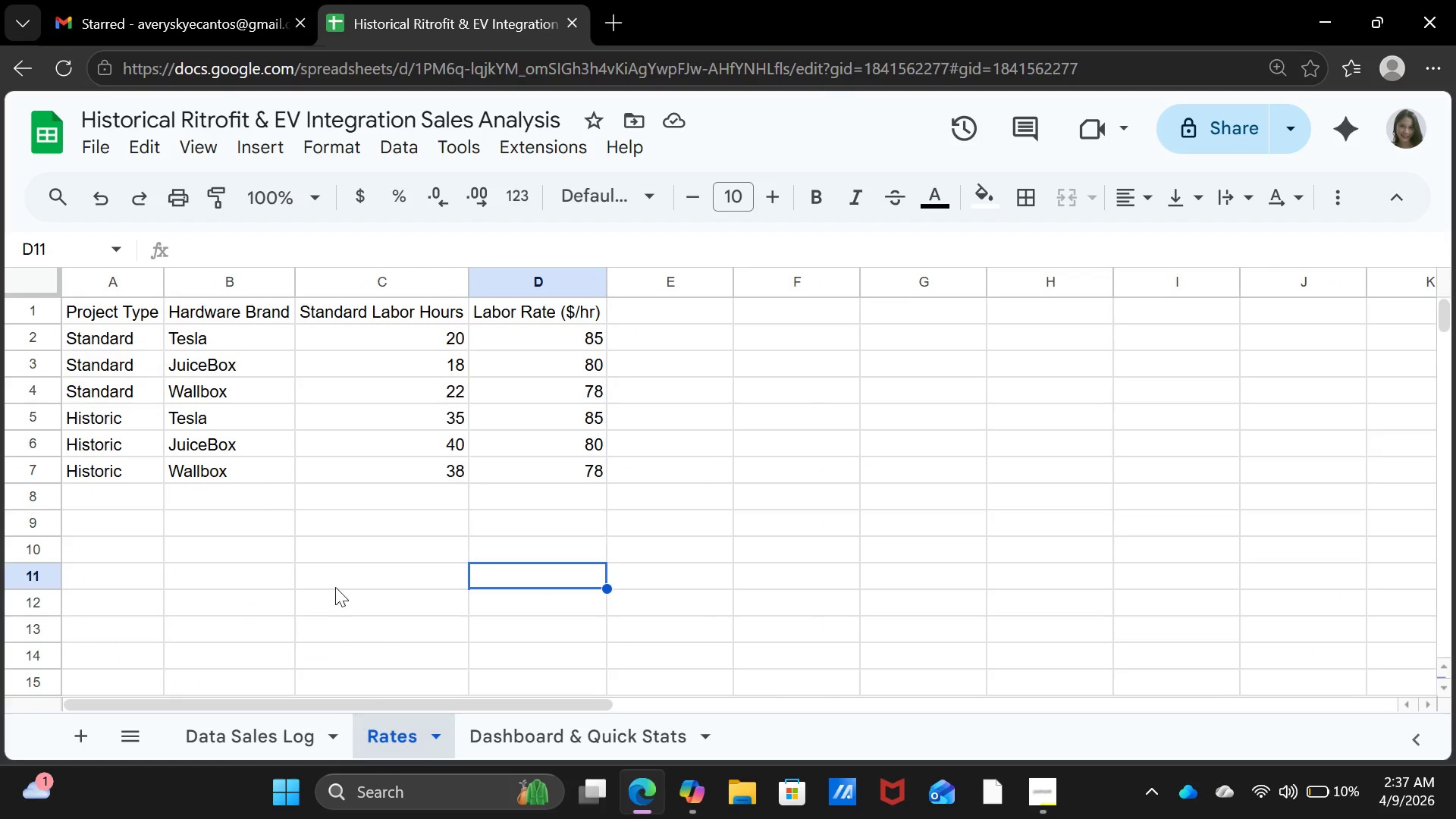 
scroll: coordinate [335, 587], scroll_direction: up, amount: 4.0
 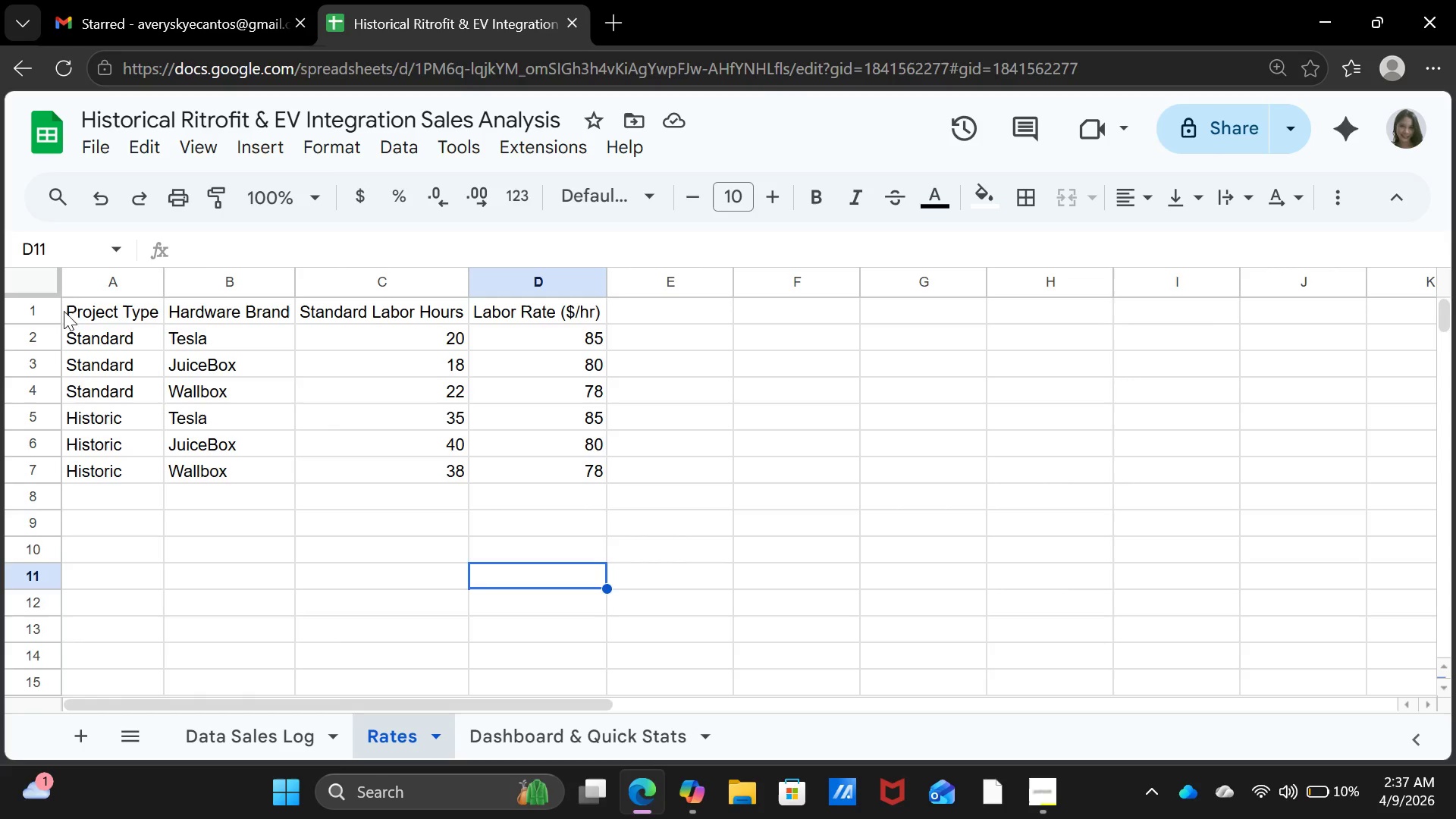 
left_click([58, 310])
 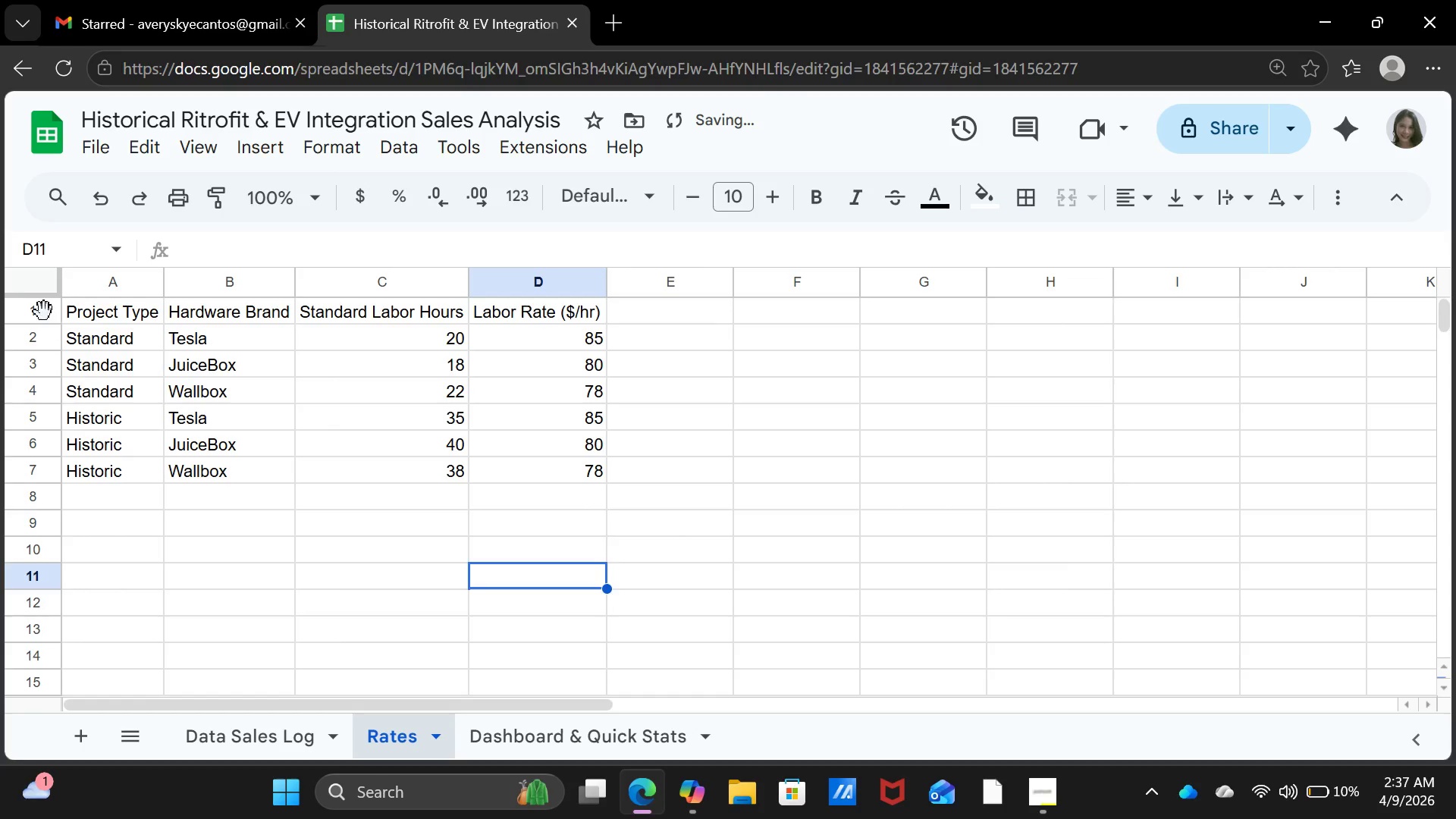 
left_click([44, 312])
 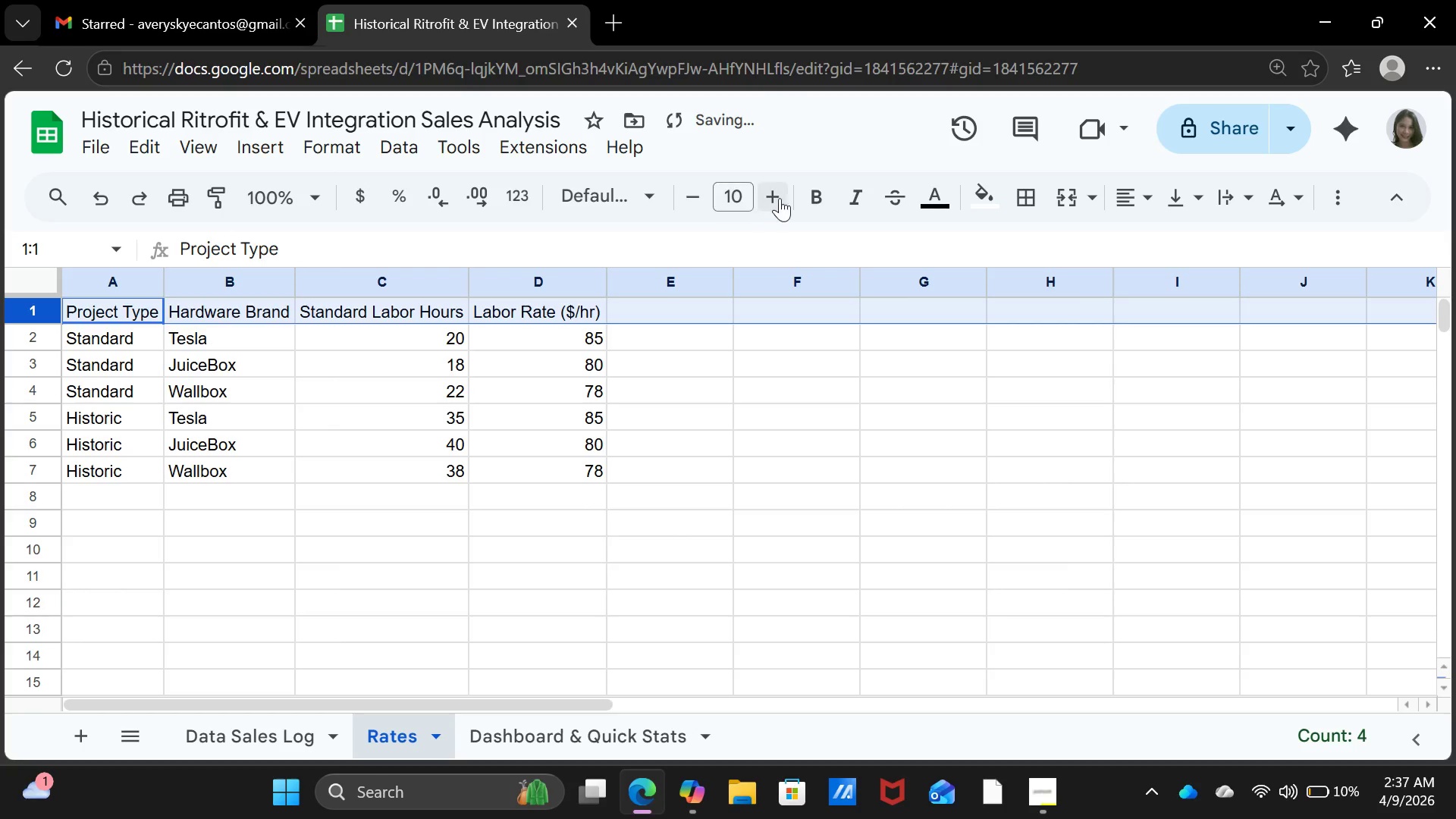 
left_click([810, 194])
 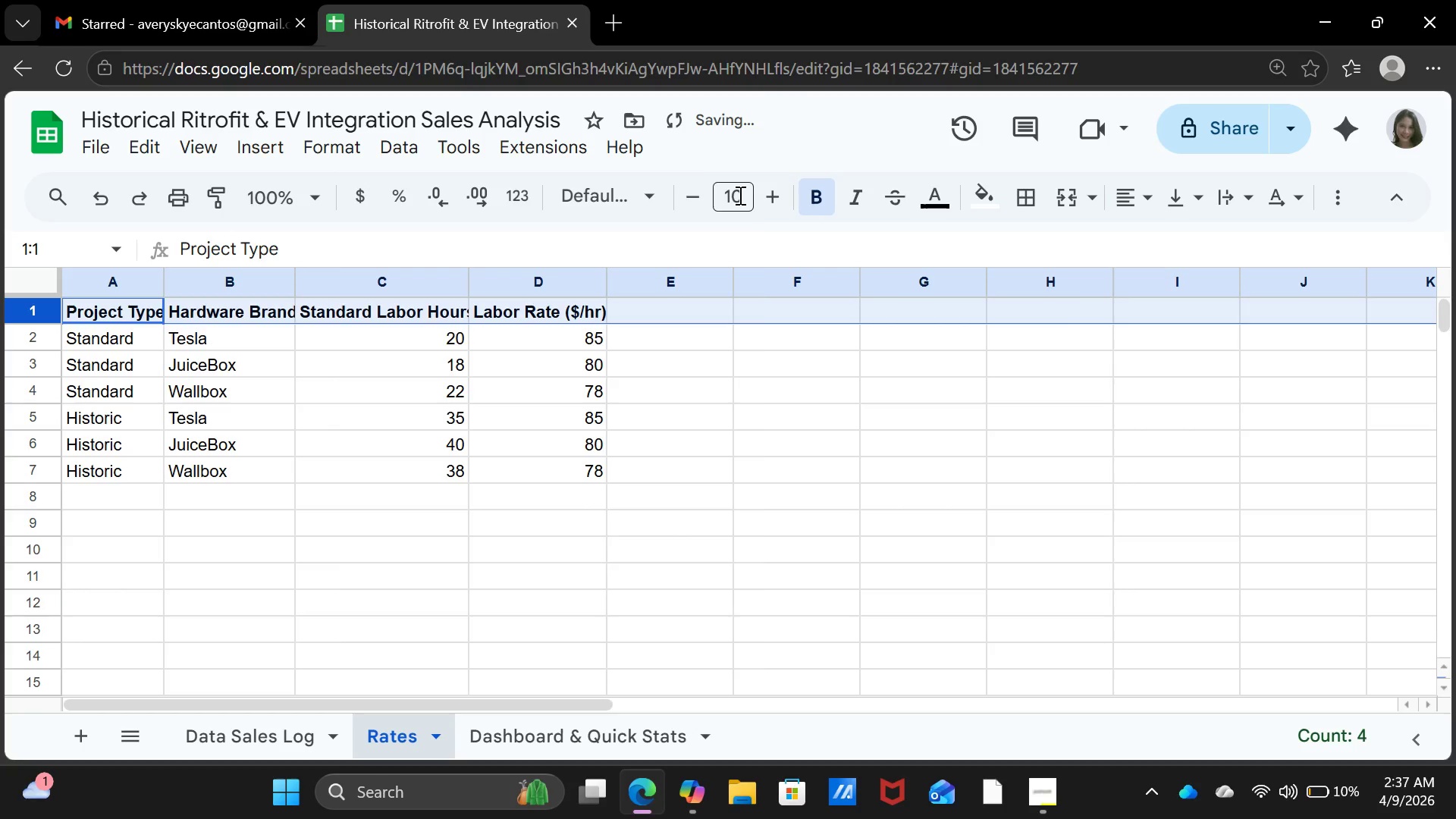 
left_click([738, 194])
 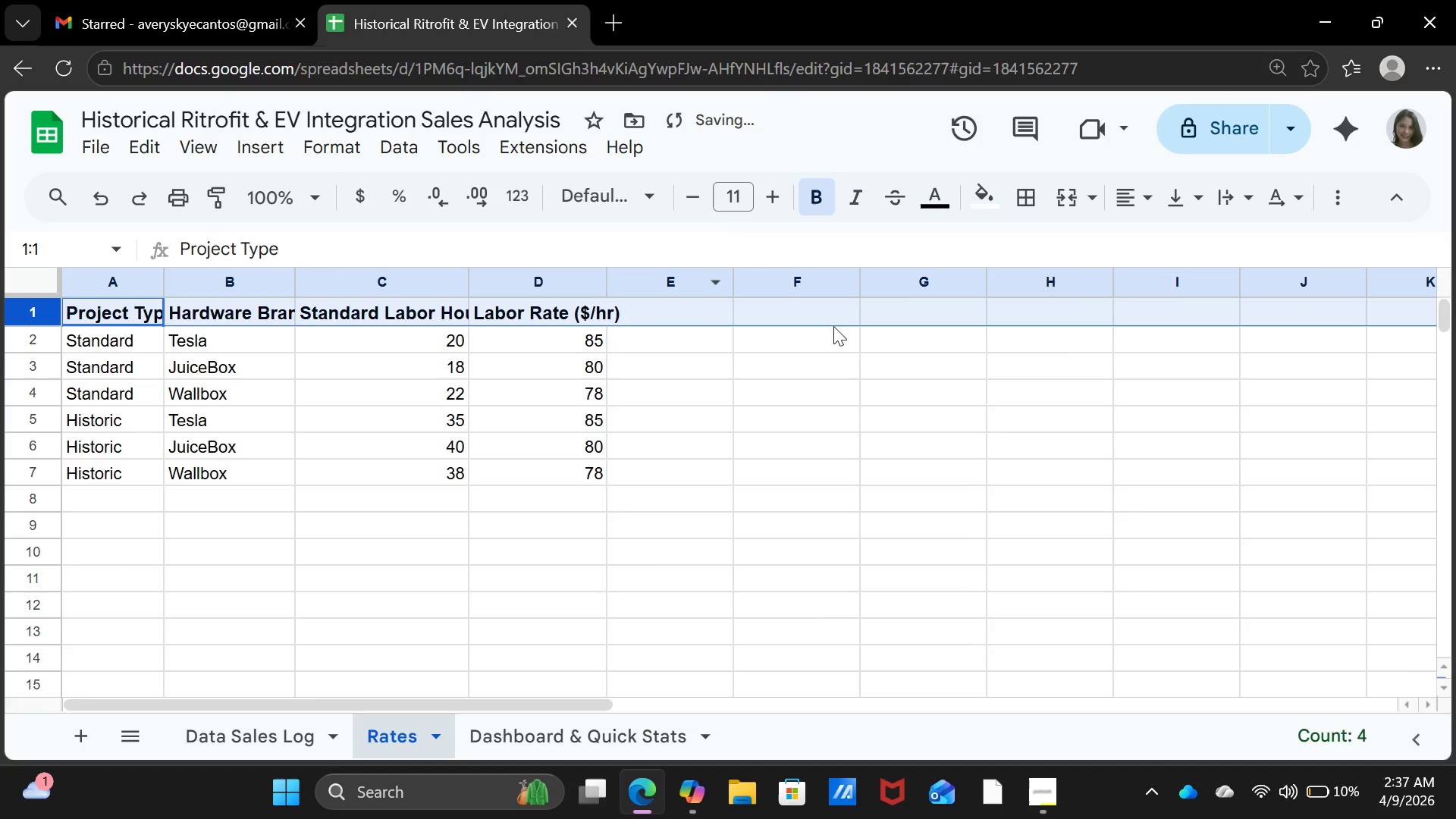 
left_click([862, 420])
 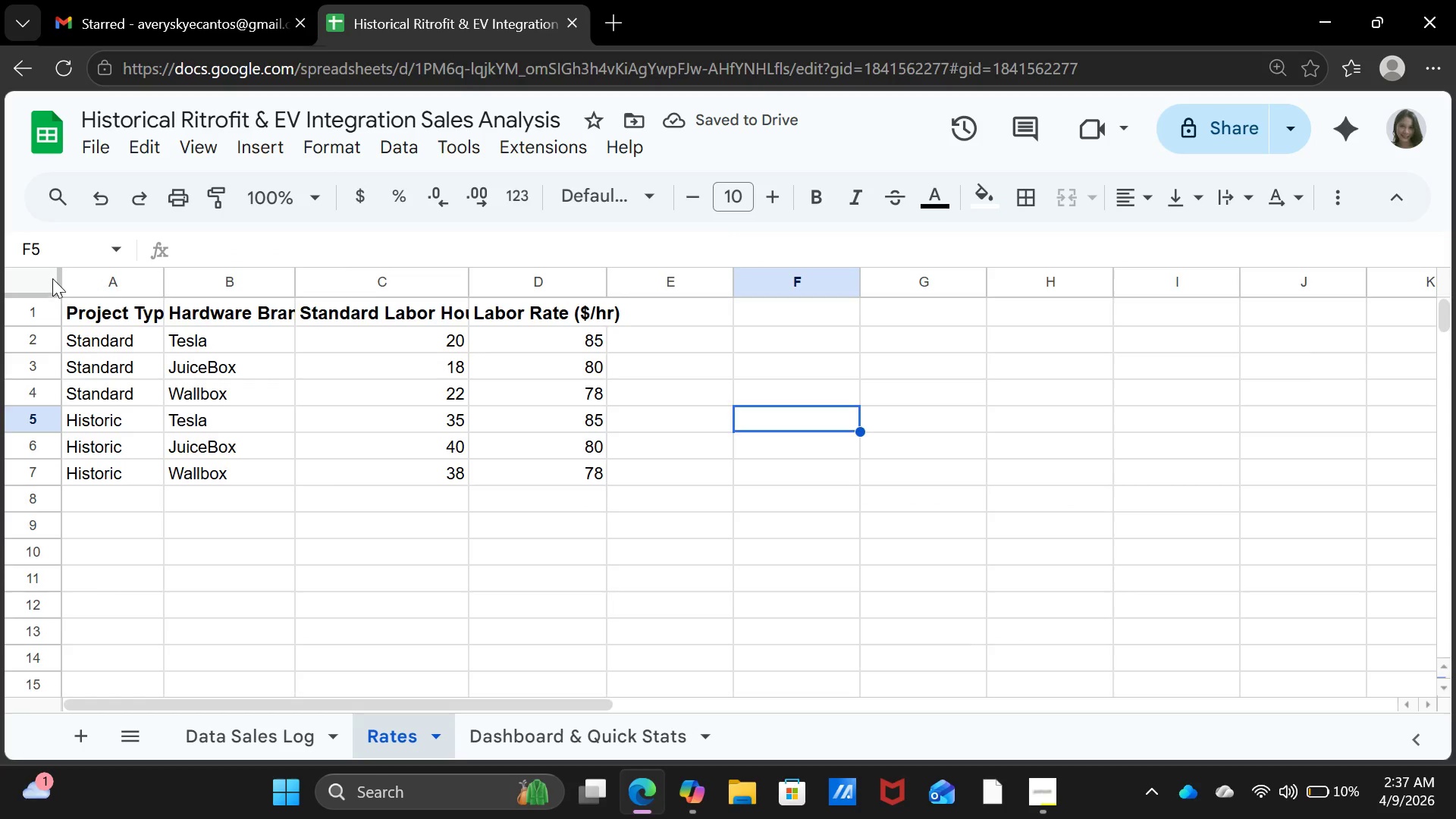 
left_click([52, 278])
 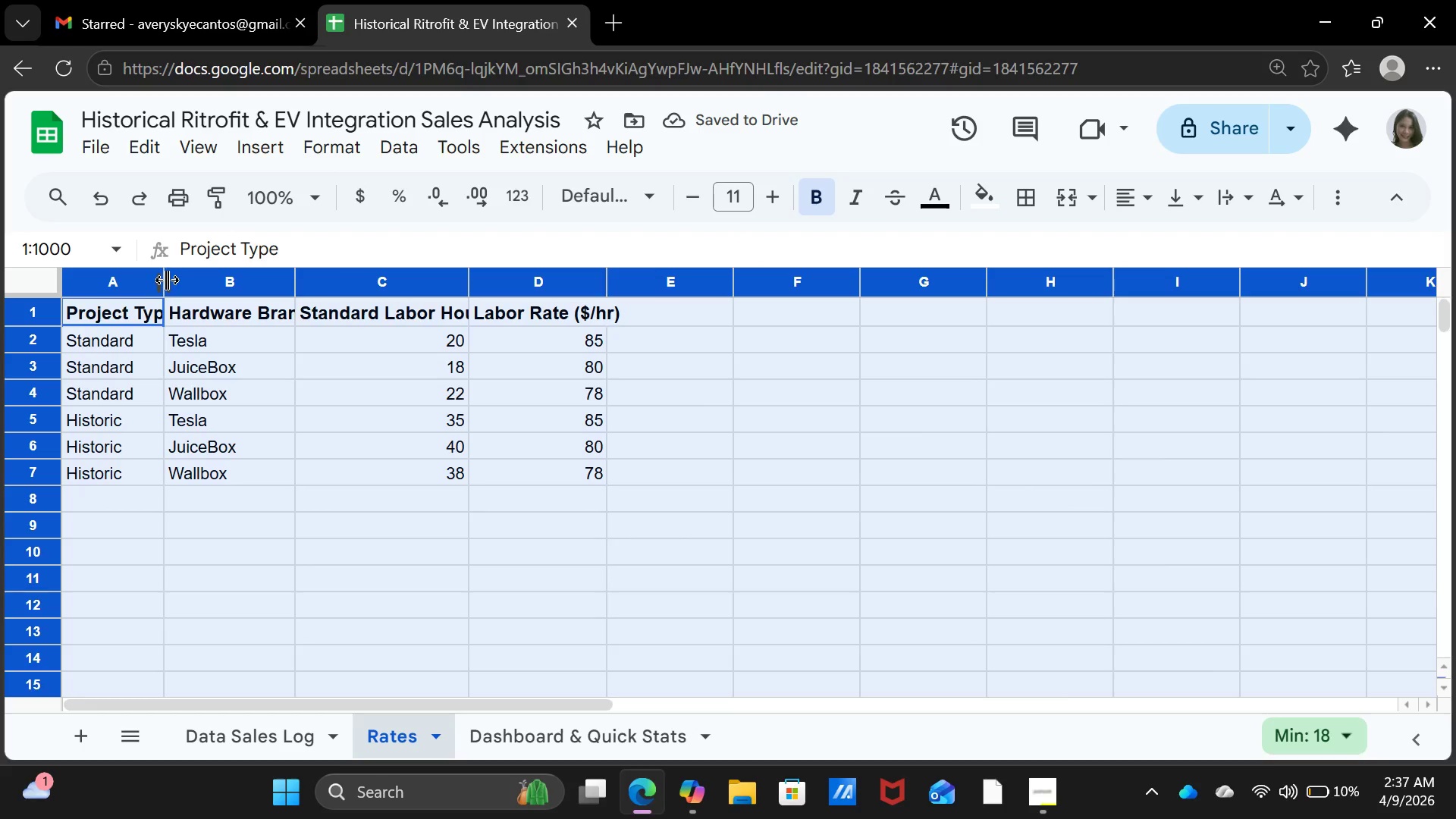 
left_click([167, 280])
 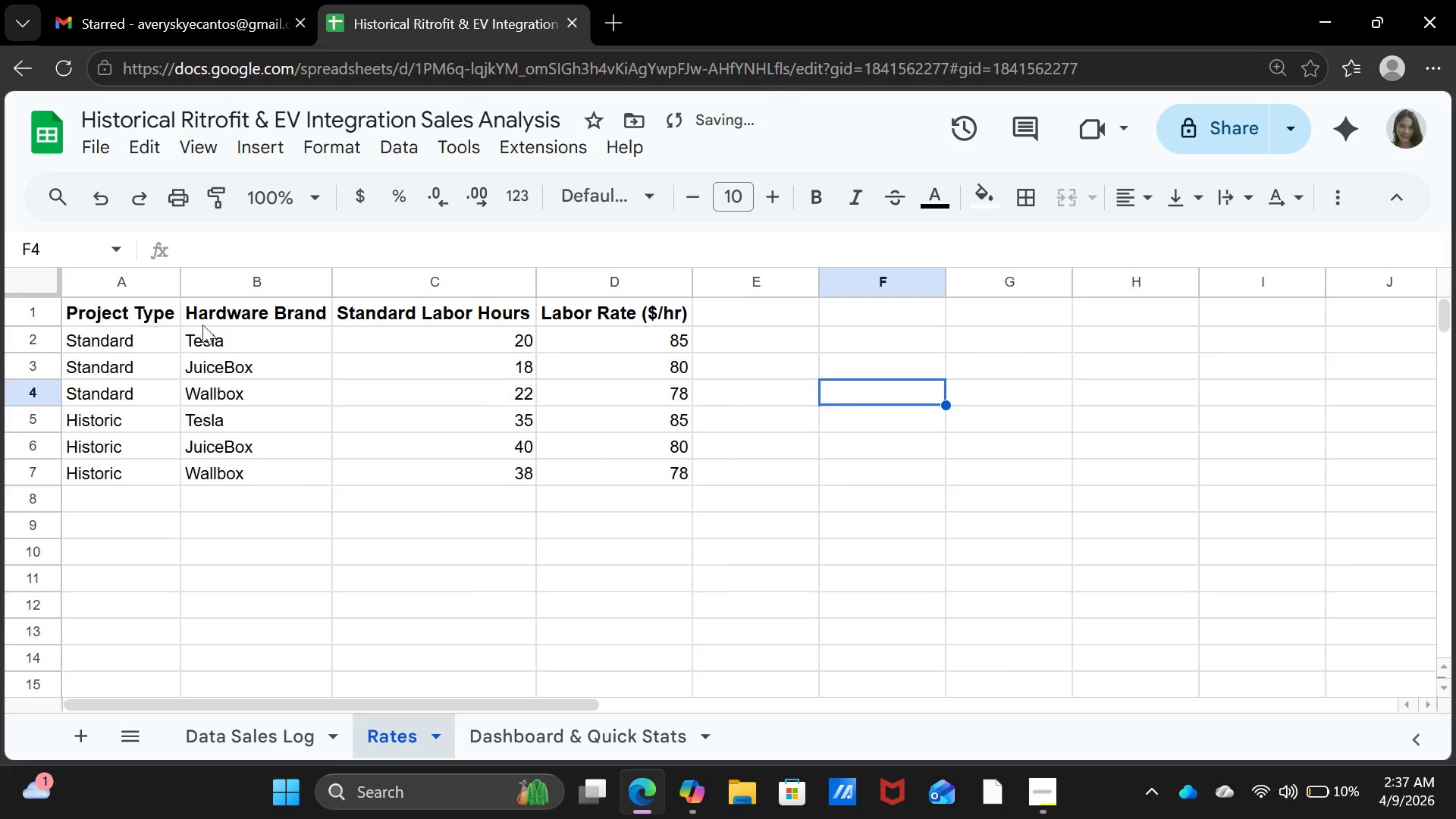 
left_click_drag(start_coordinate=[125, 308], to_coordinate=[638, 302])
 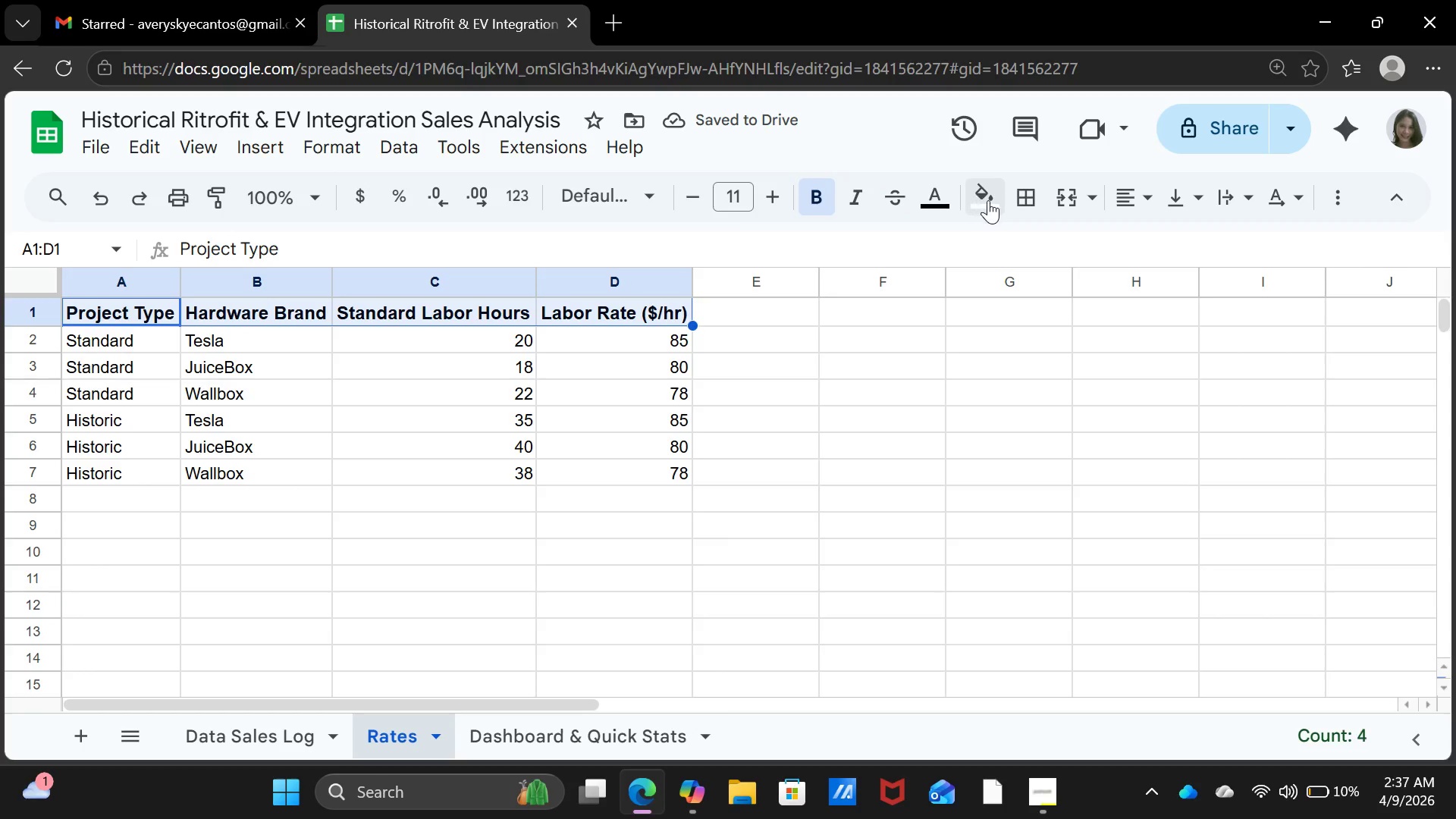 
left_click([990, 199])
 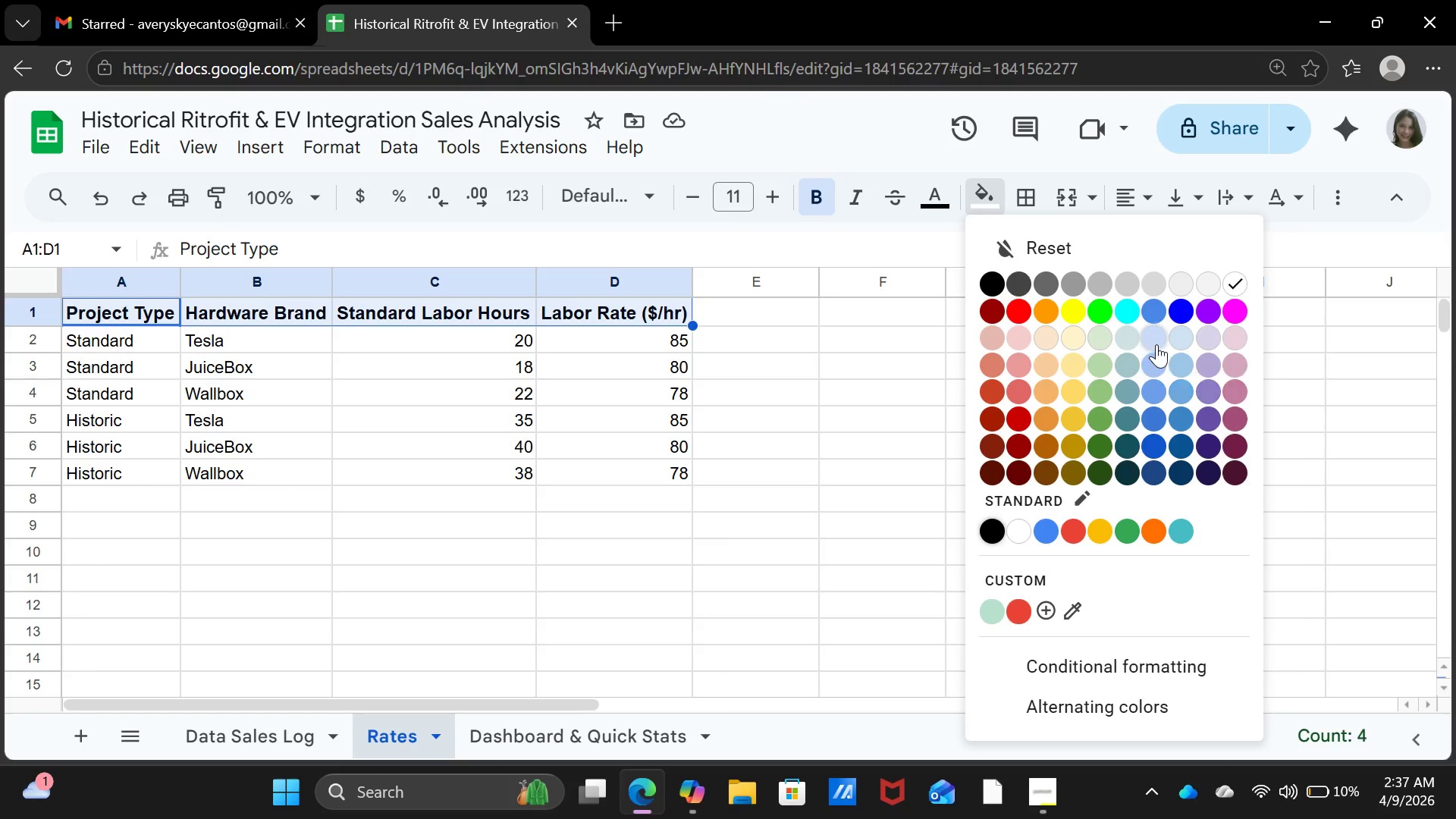 
double_click([888, 488])
 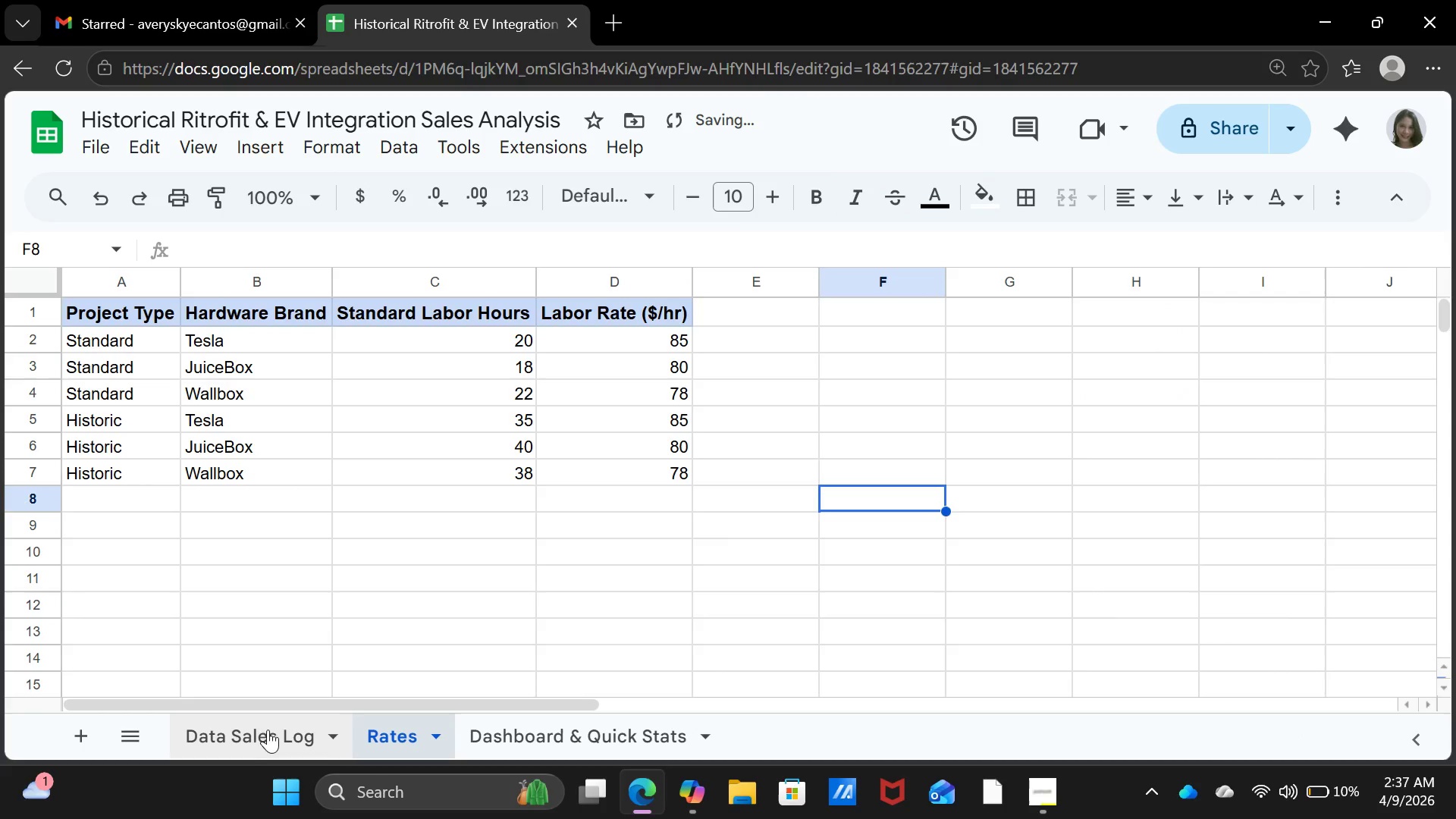 
left_click([258, 726])
 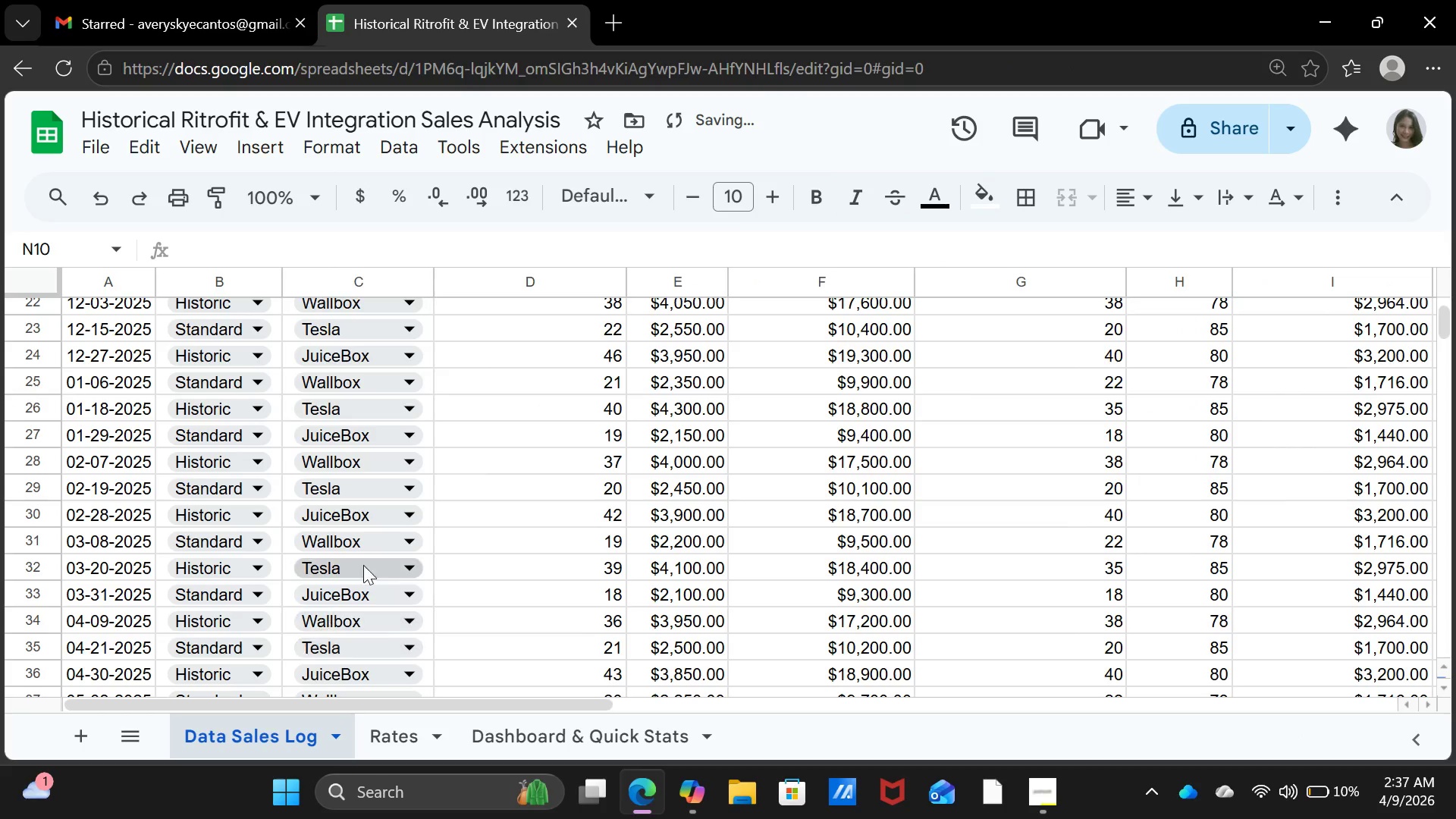 
scroll: coordinate [388, 565], scroll_direction: up, amount: 9.0
 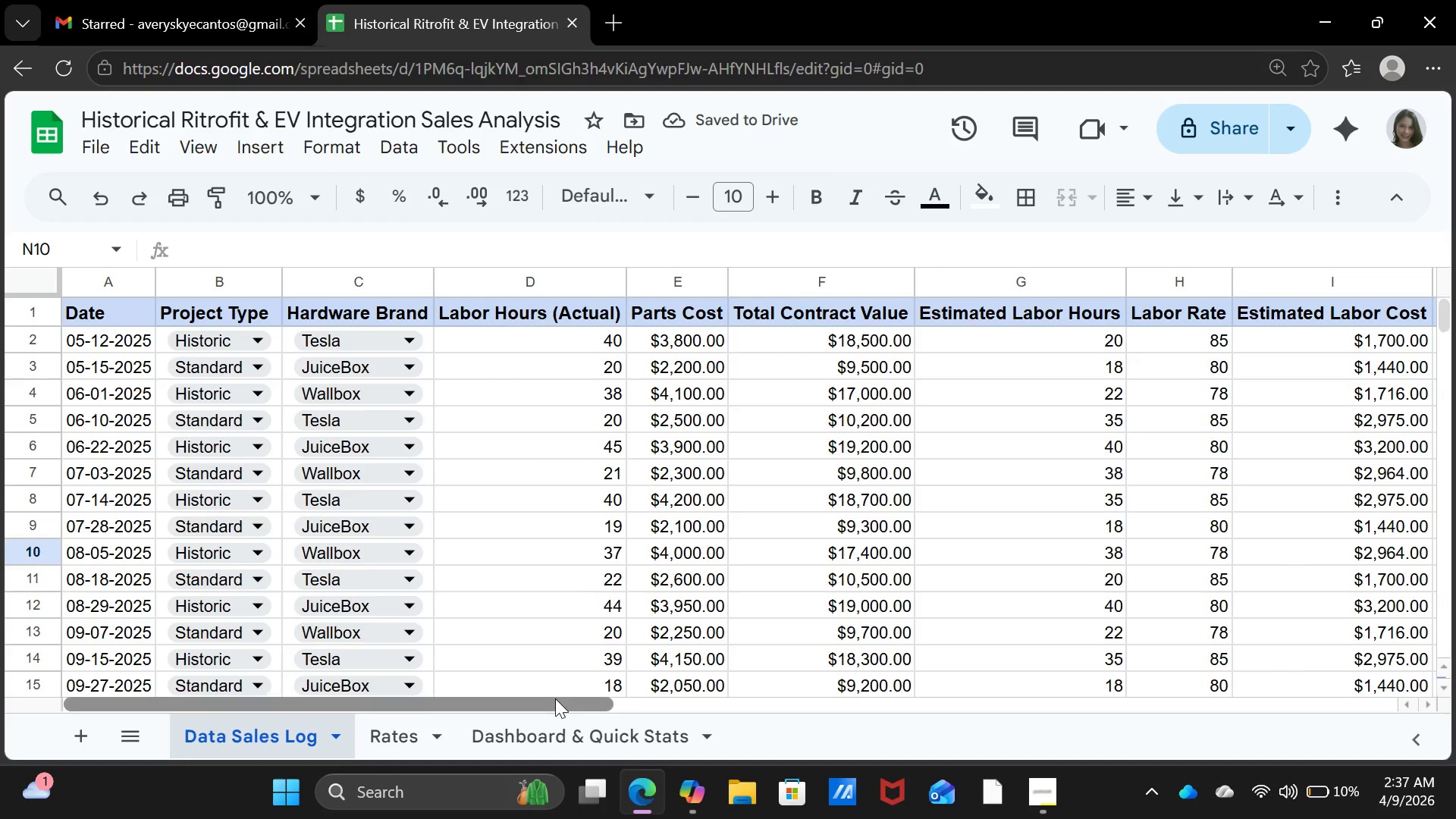 
left_click_drag(start_coordinate=[555, 698], to_coordinate=[541, 686])
 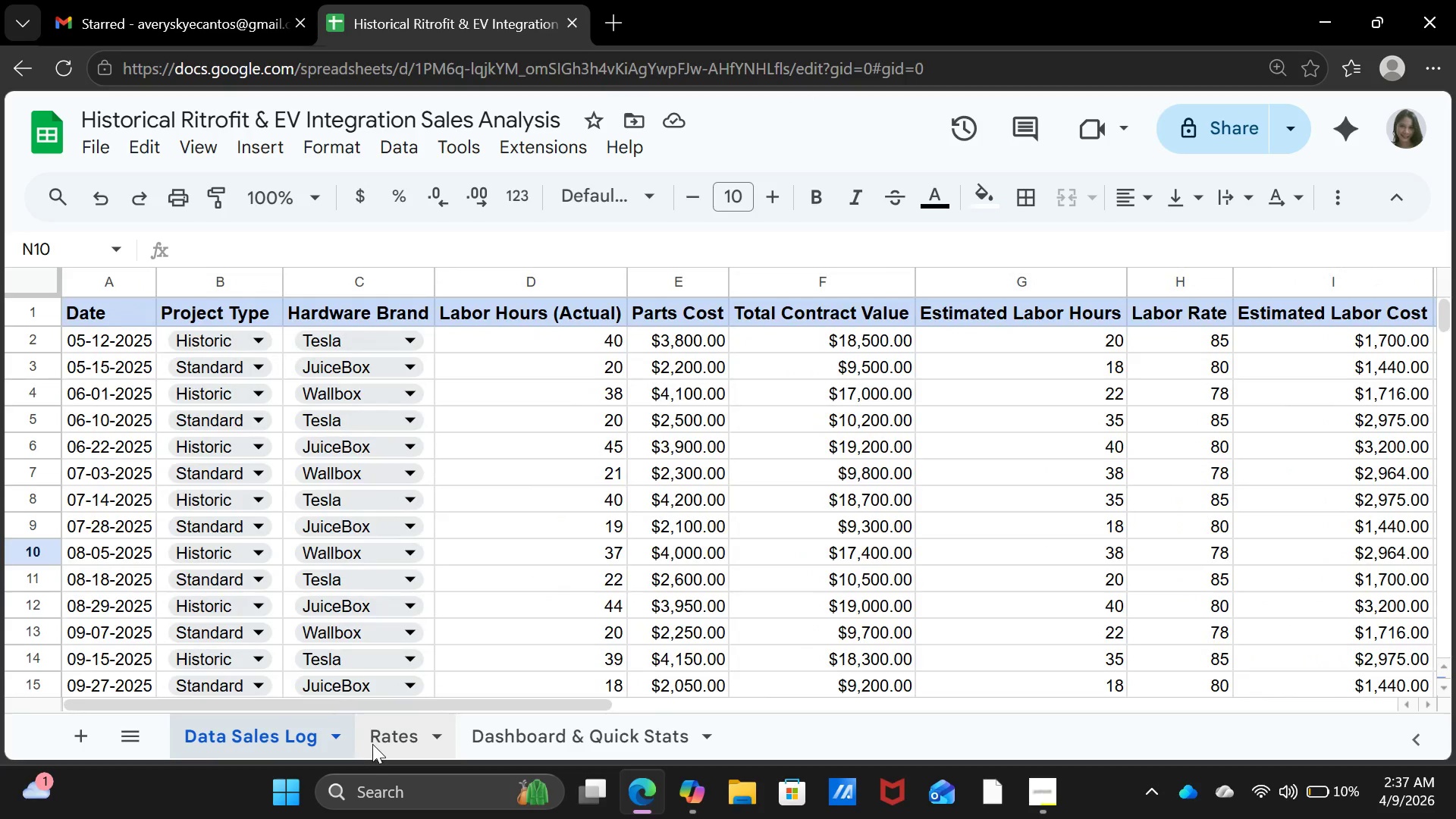 
left_click([372, 744])
 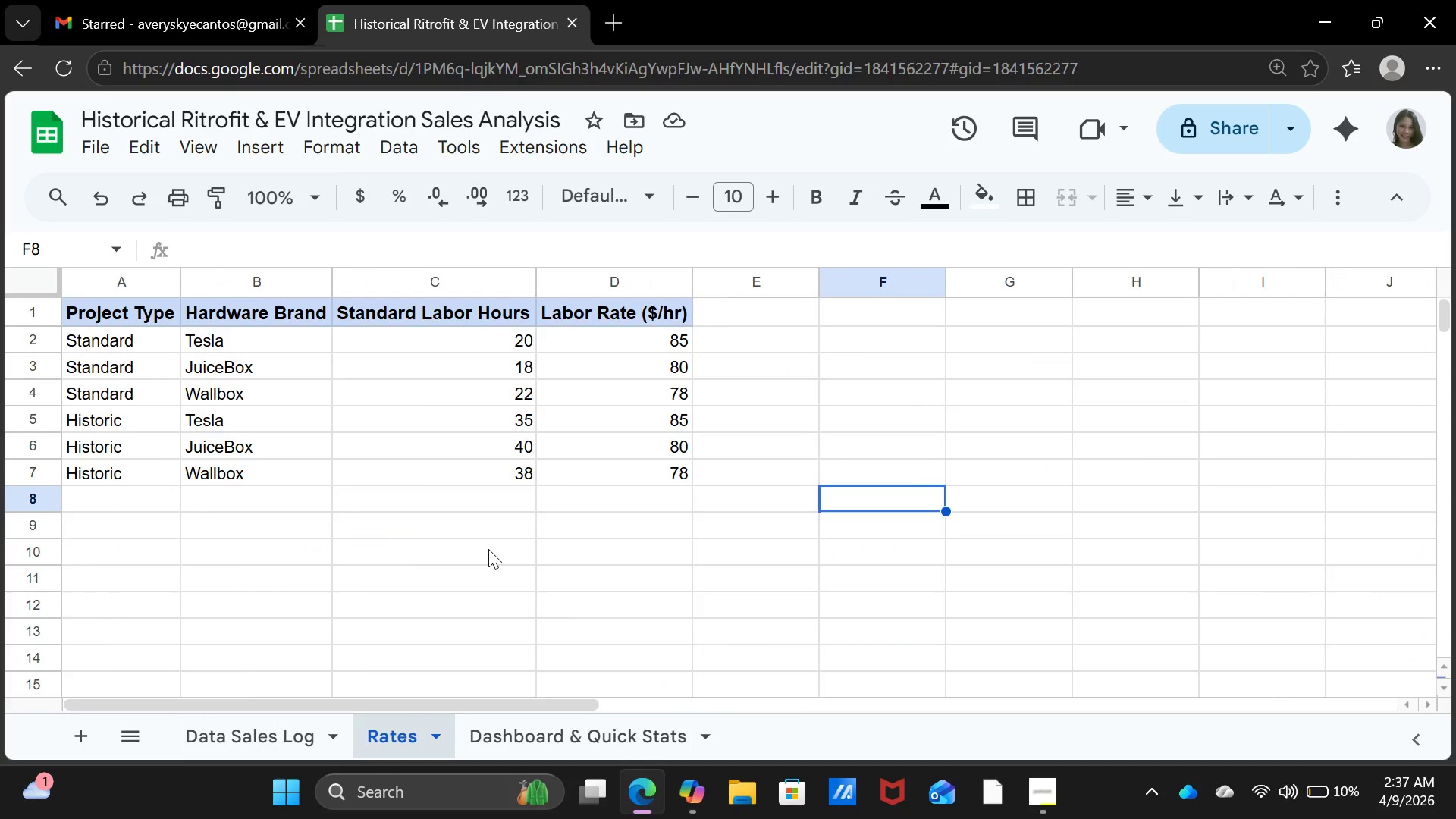 
scroll: coordinate [488, 549], scroll_direction: up, amount: 4.0
 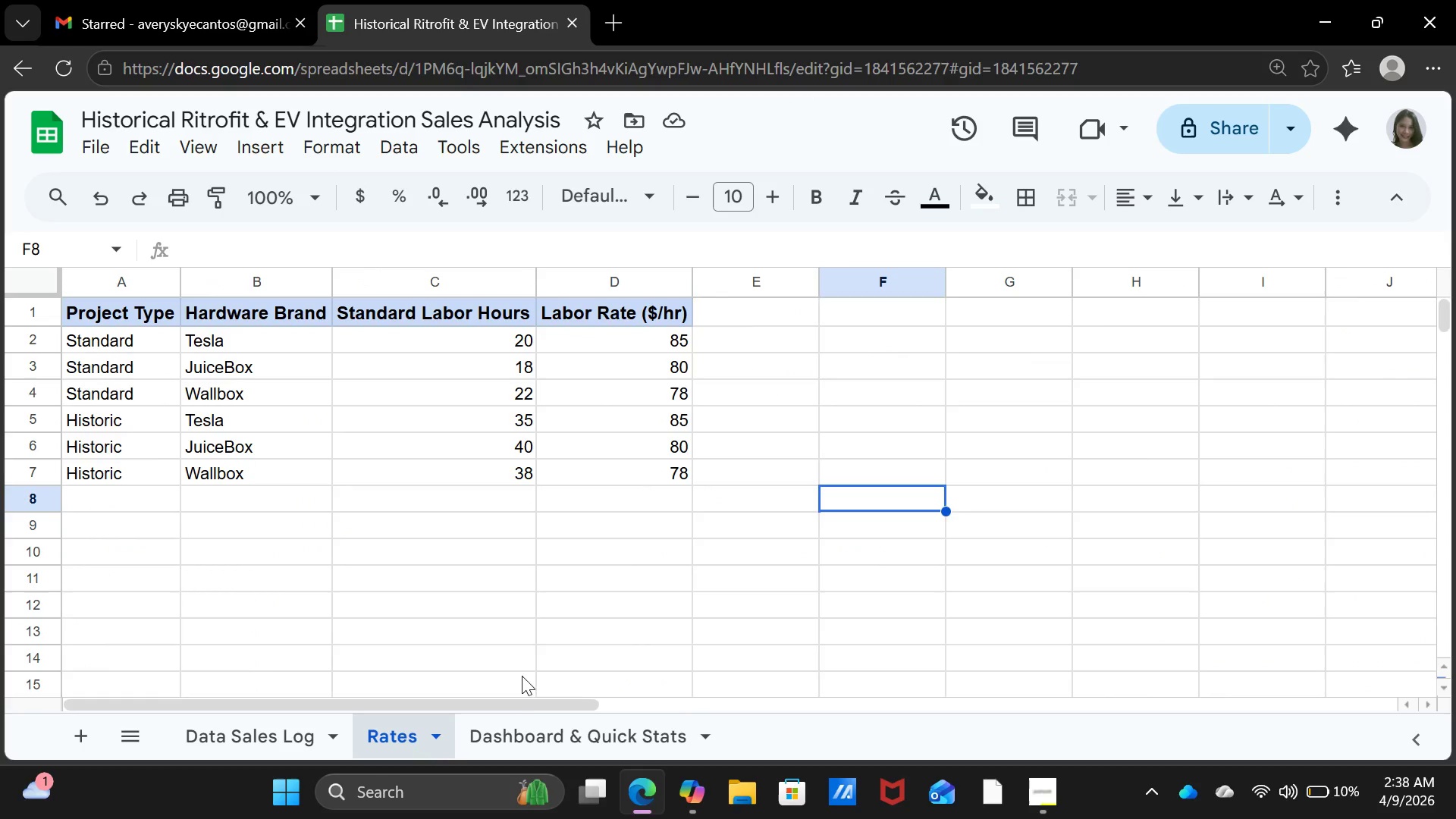 
left_click([522, 734])
 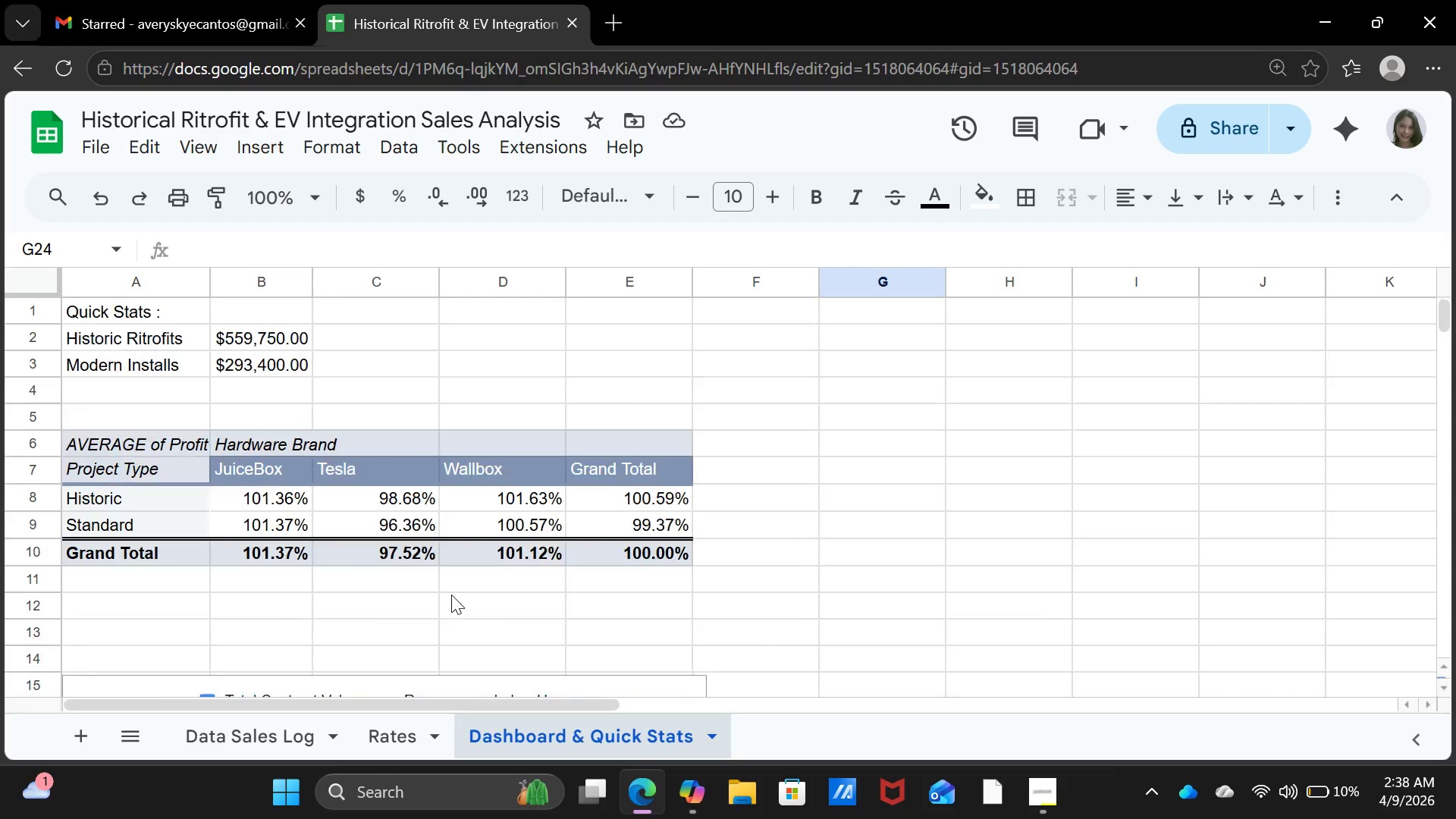 
scroll: coordinate [450, 595], scroll_direction: up, amount: 7.0
 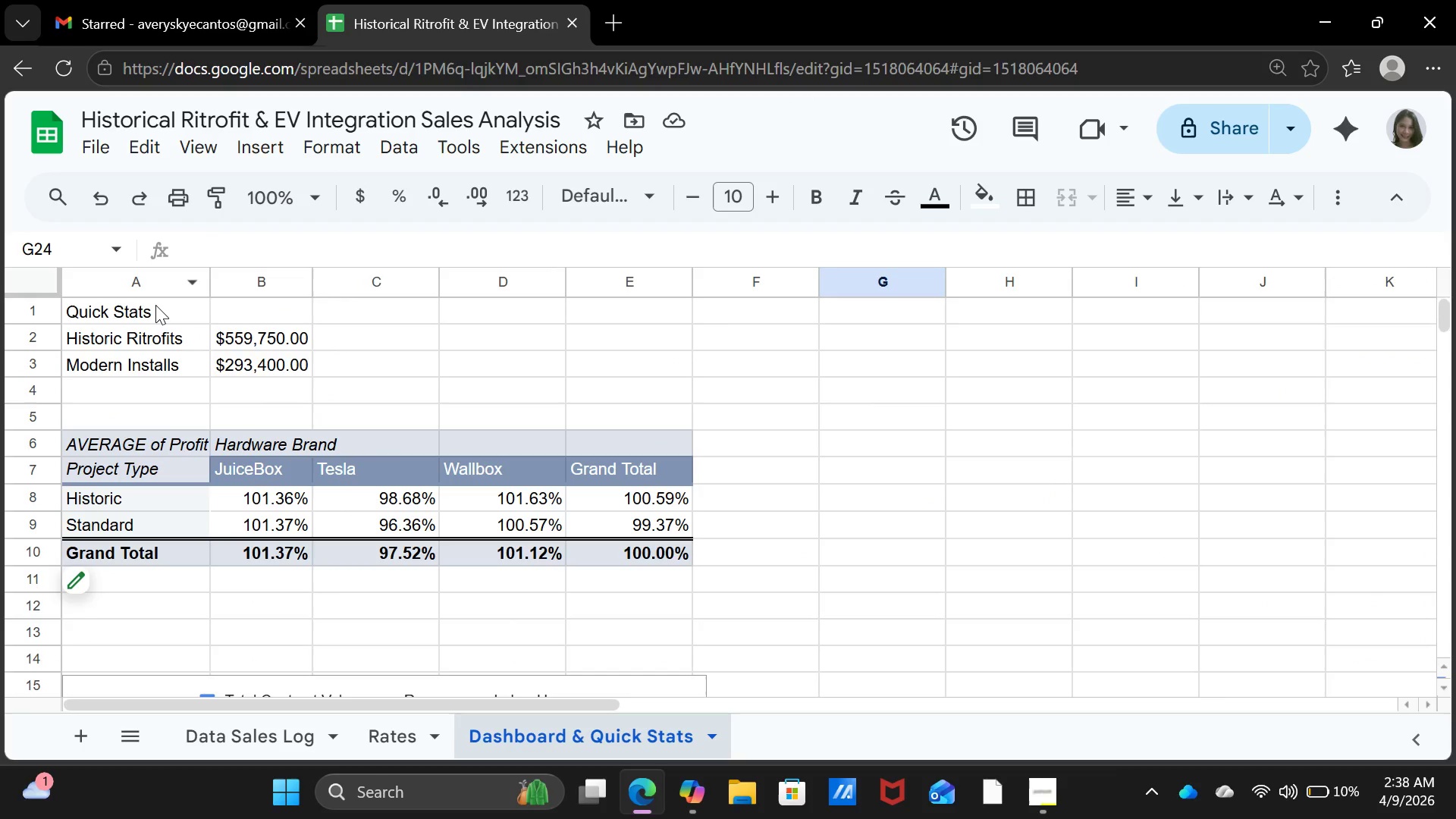 
left_click([155, 305])
 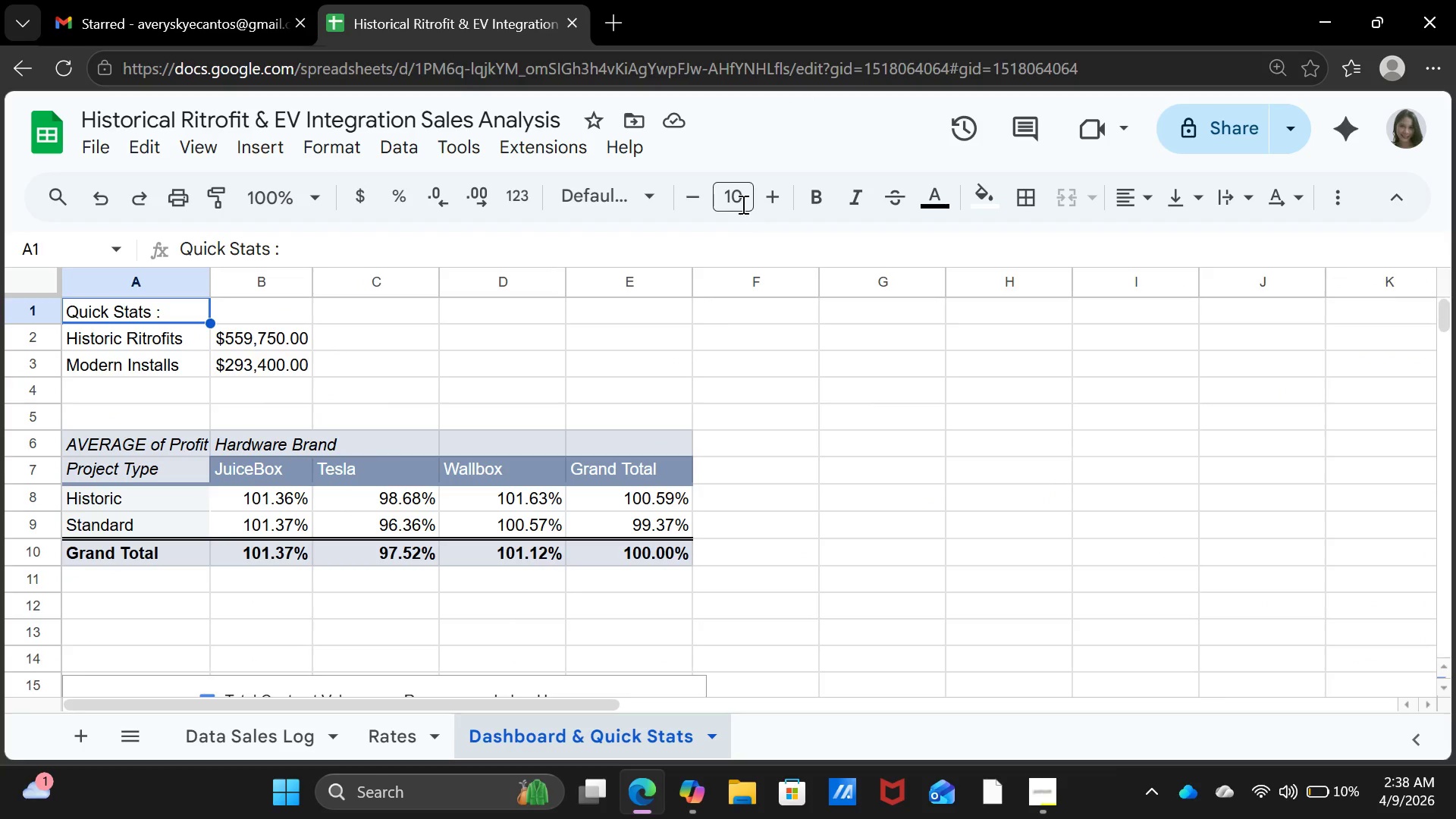 
left_click([743, 198])
 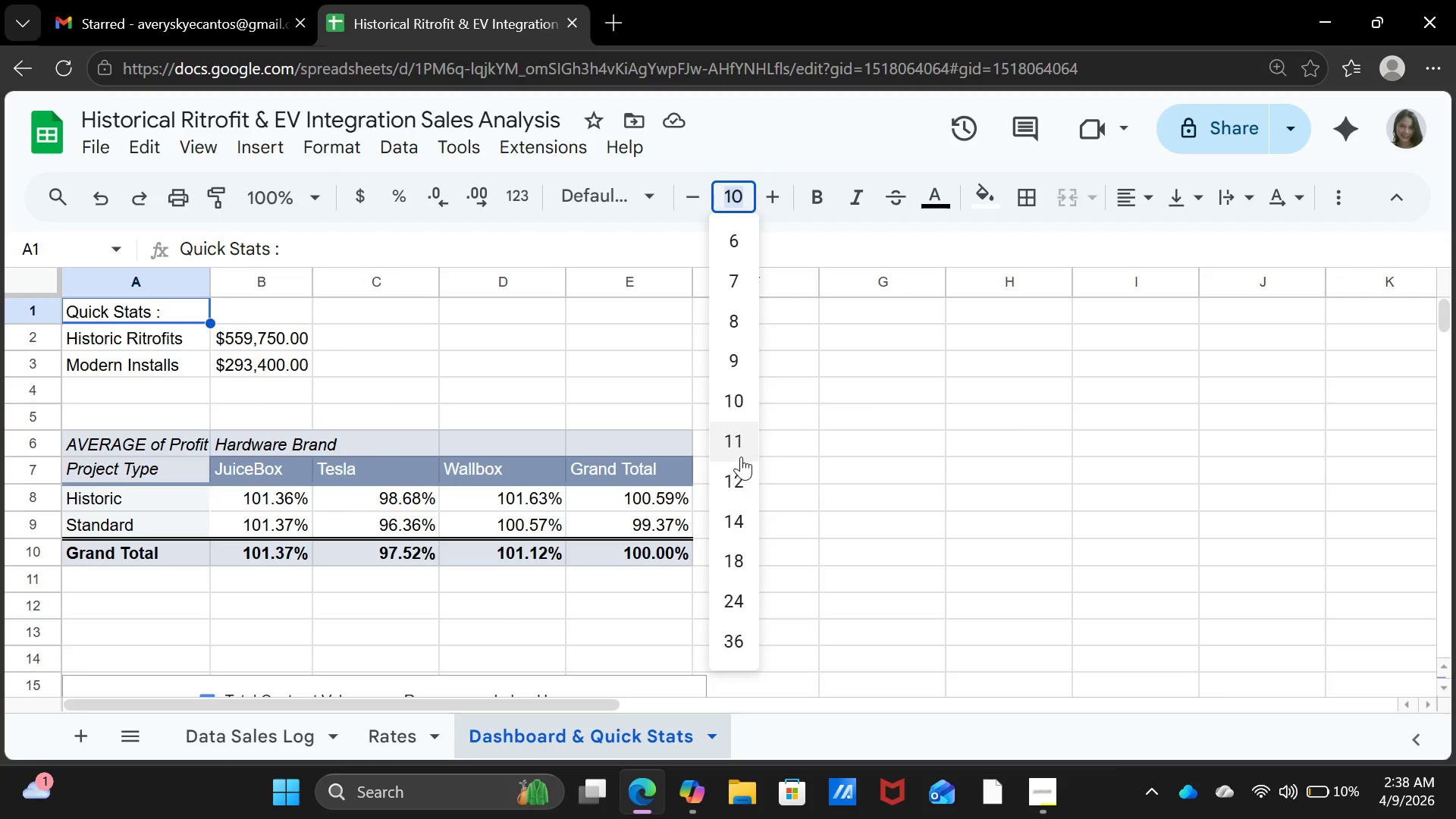 
left_click([741, 448])
 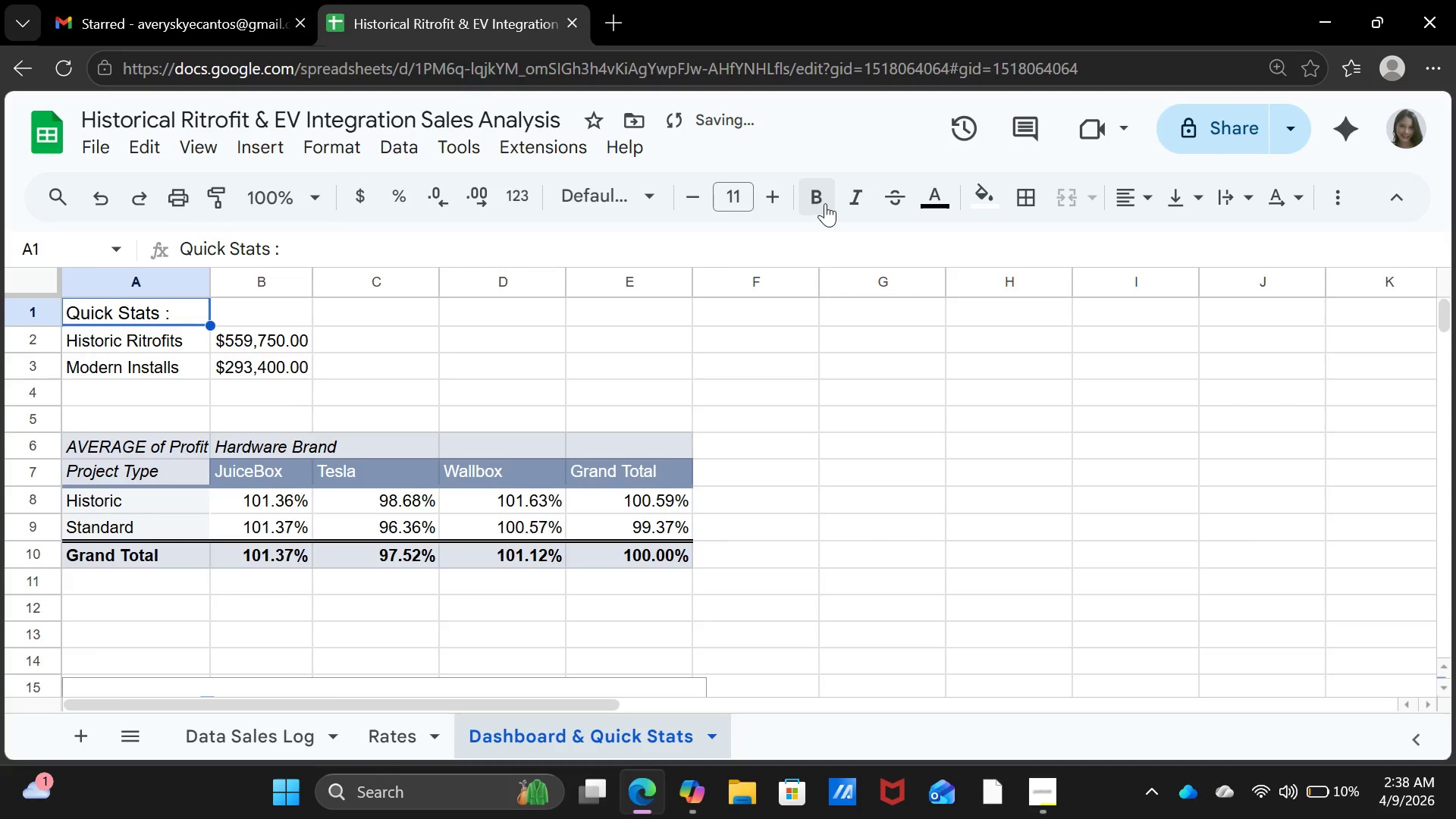 
left_click([825, 202])
 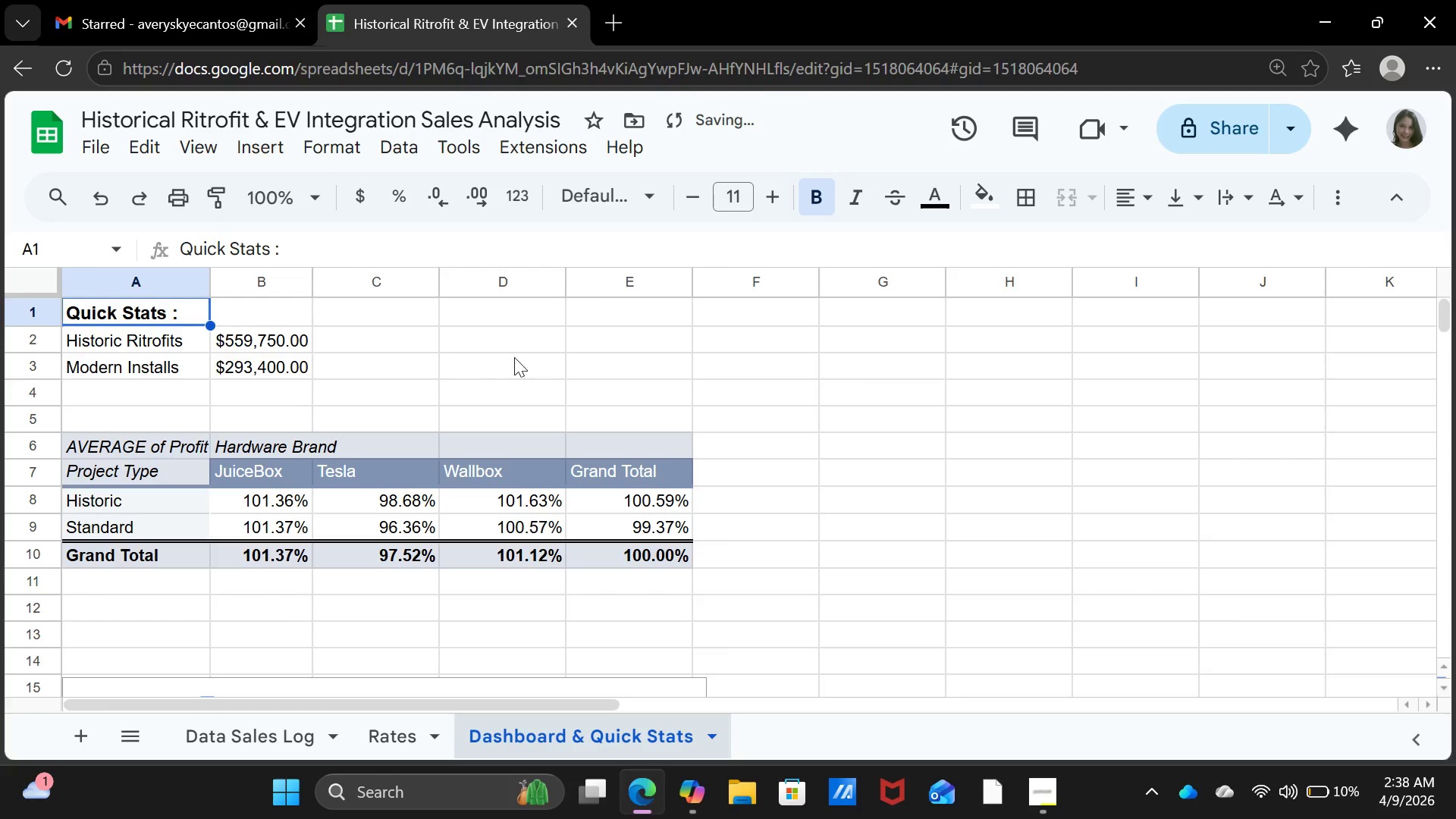 
left_click([735, 369])
 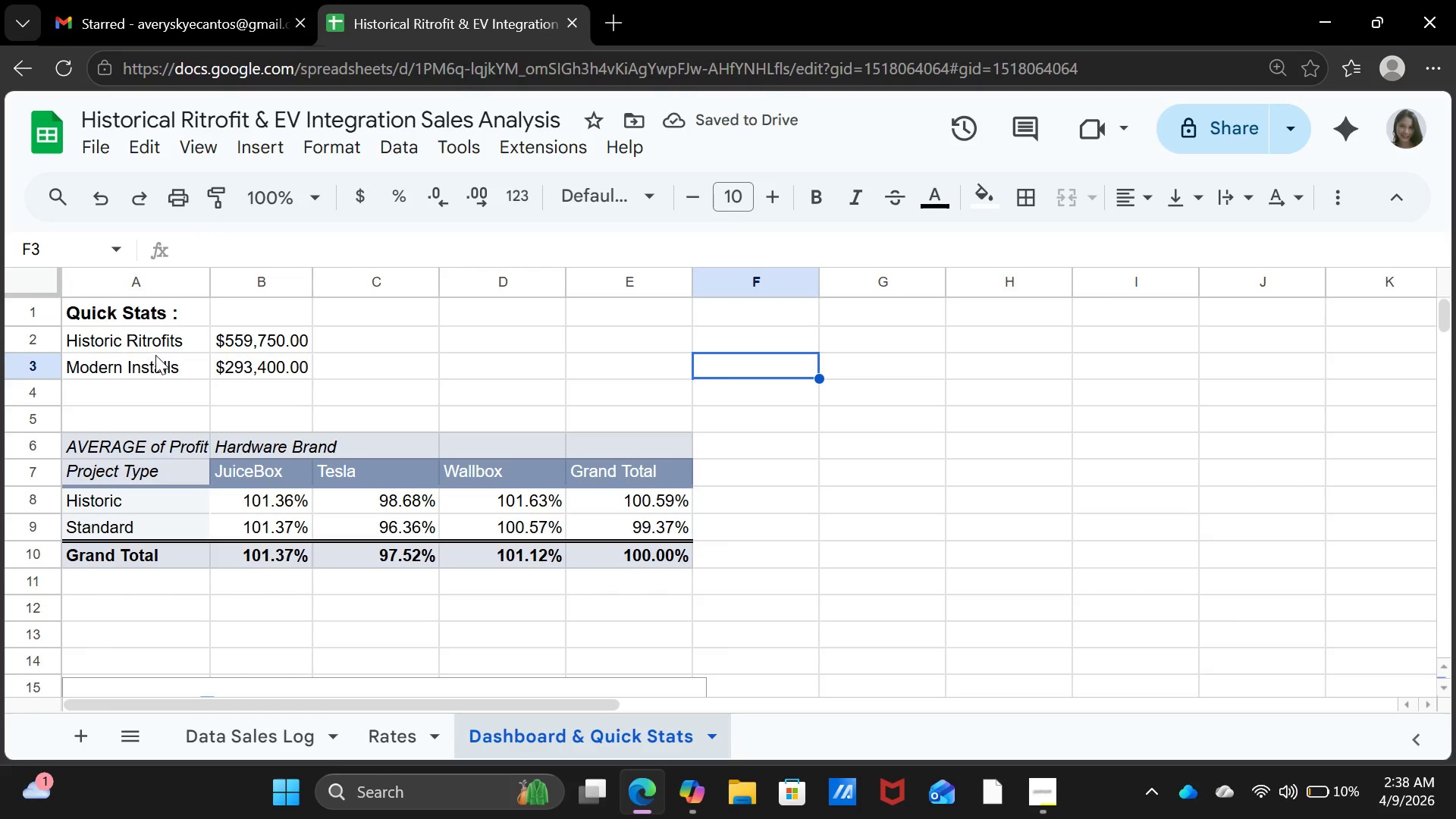 
left_click([155, 354])
 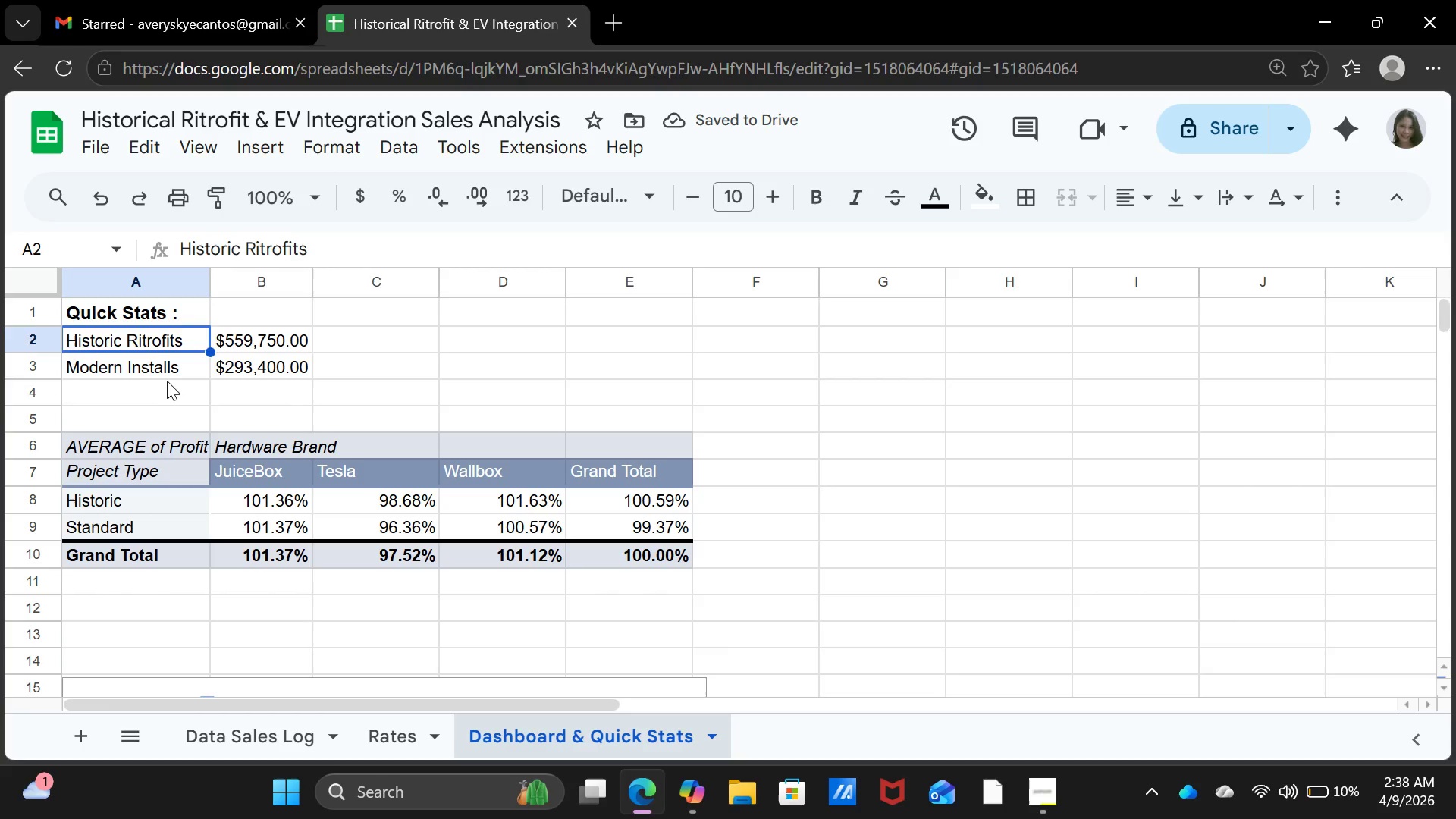 
left_click([169, 379])
 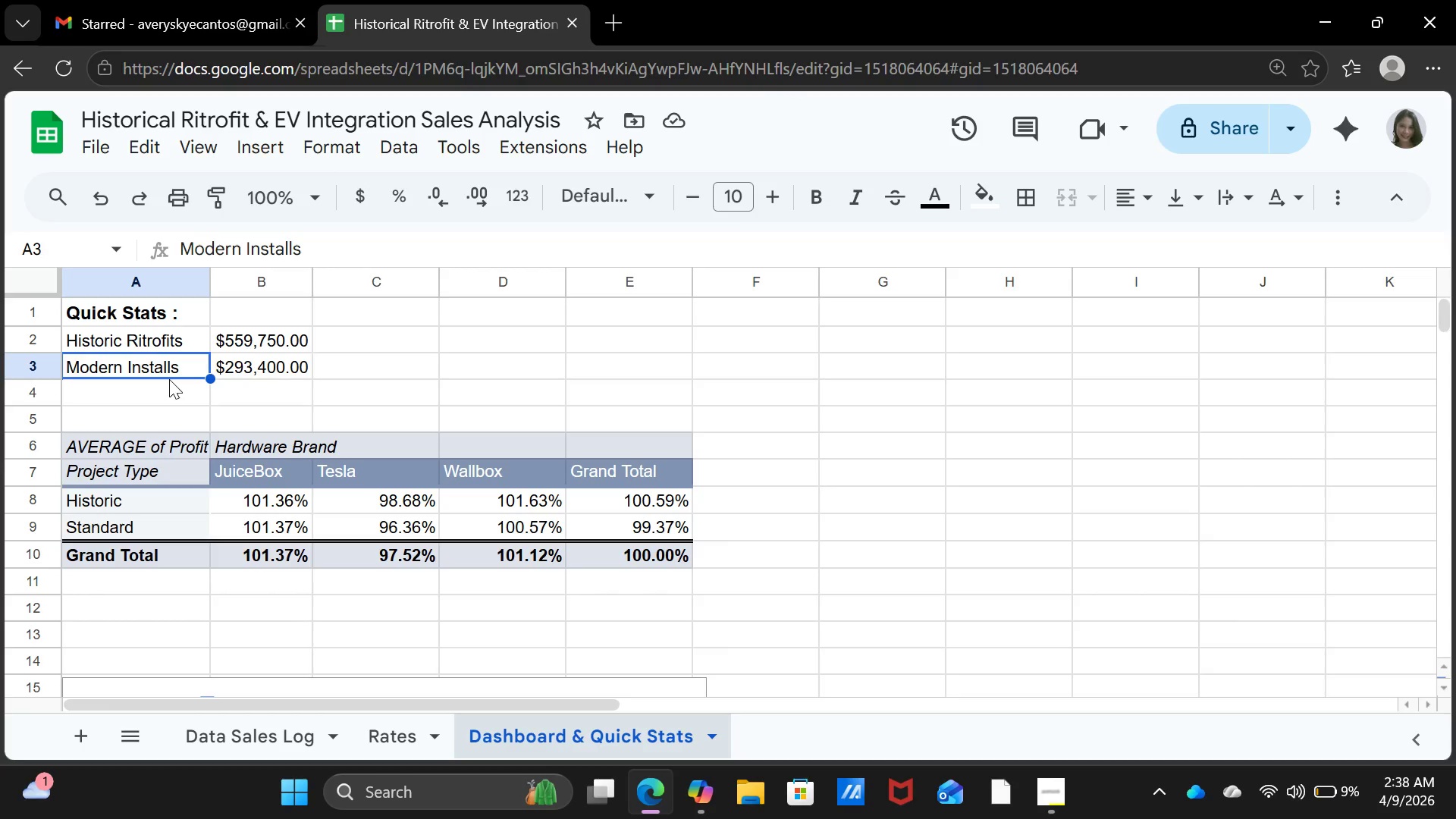 
wait(8.91)
 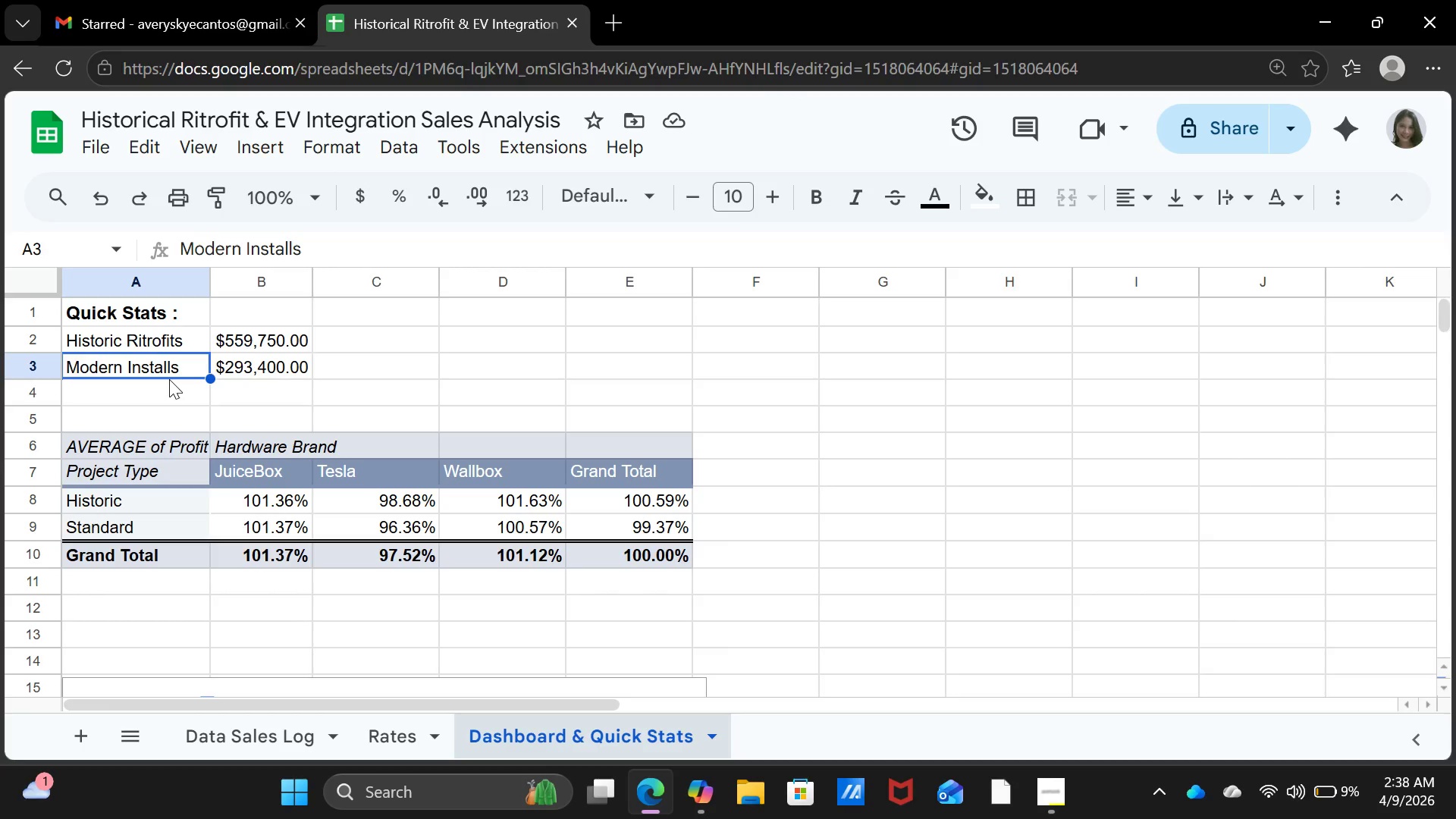 
left_click([473, 375])
 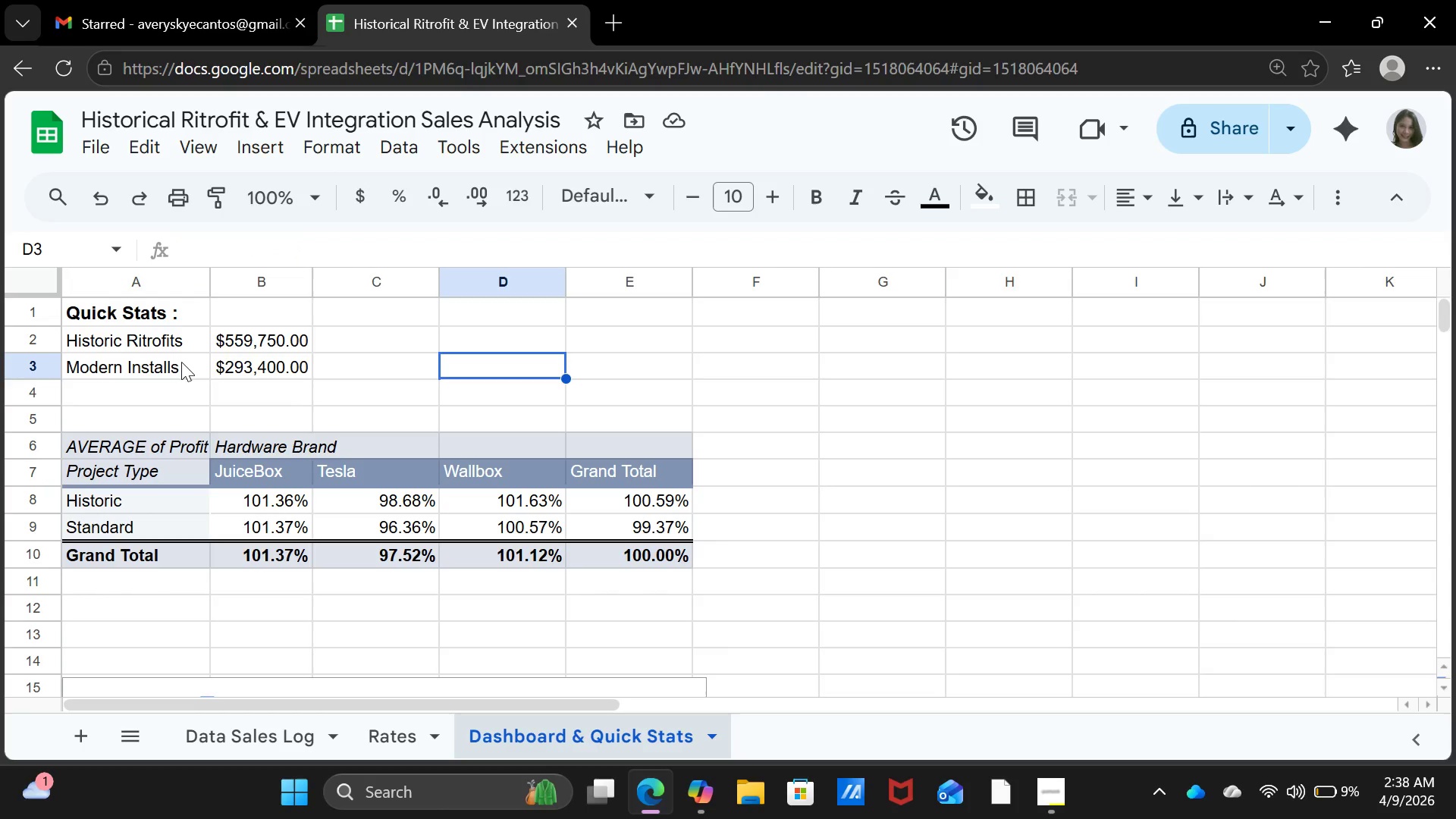 
left_click([180, 362])
 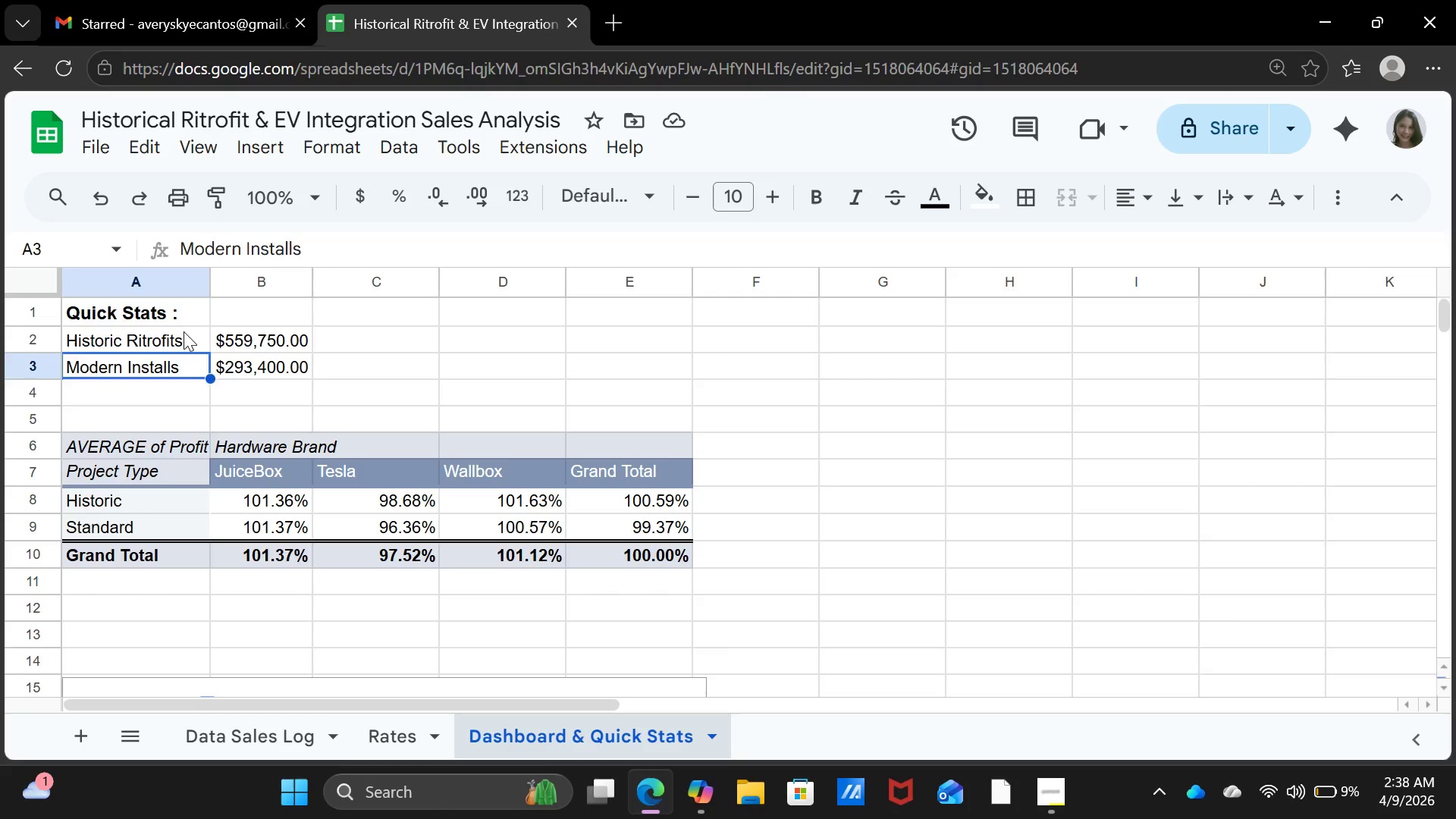 
left_click([184, 331])
 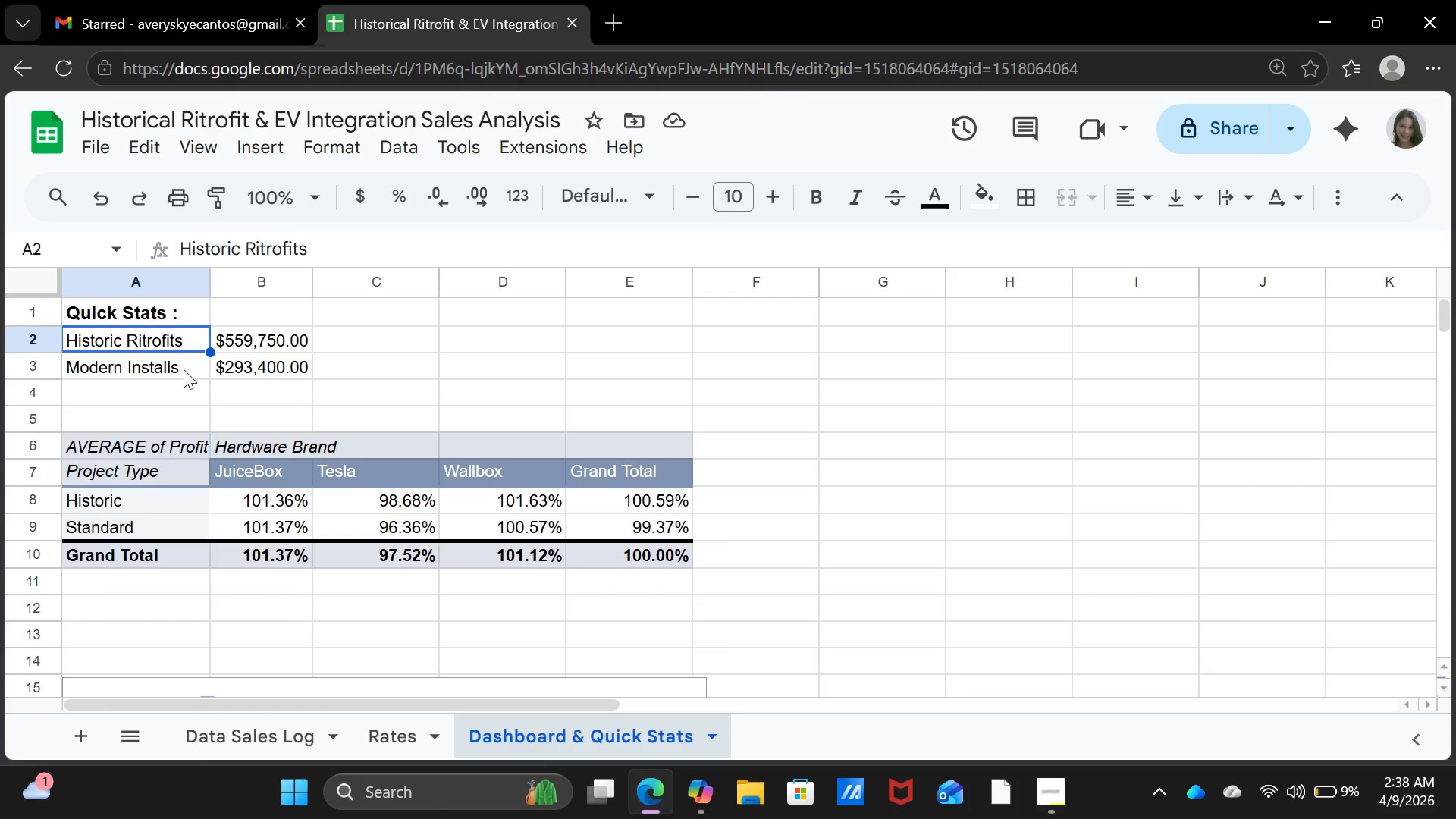 
left_click([184, 369])
 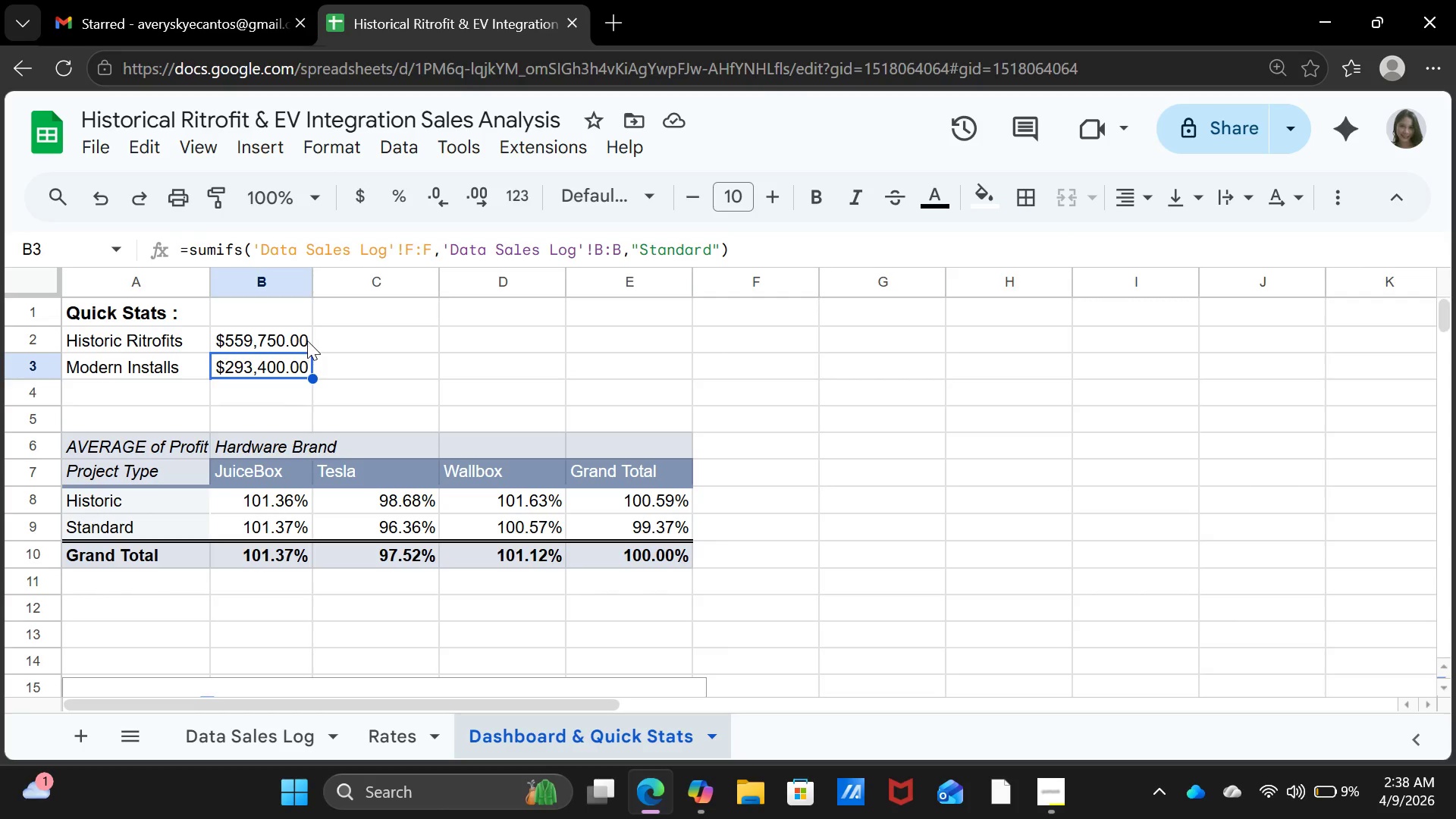 
left_click([306, 340])
 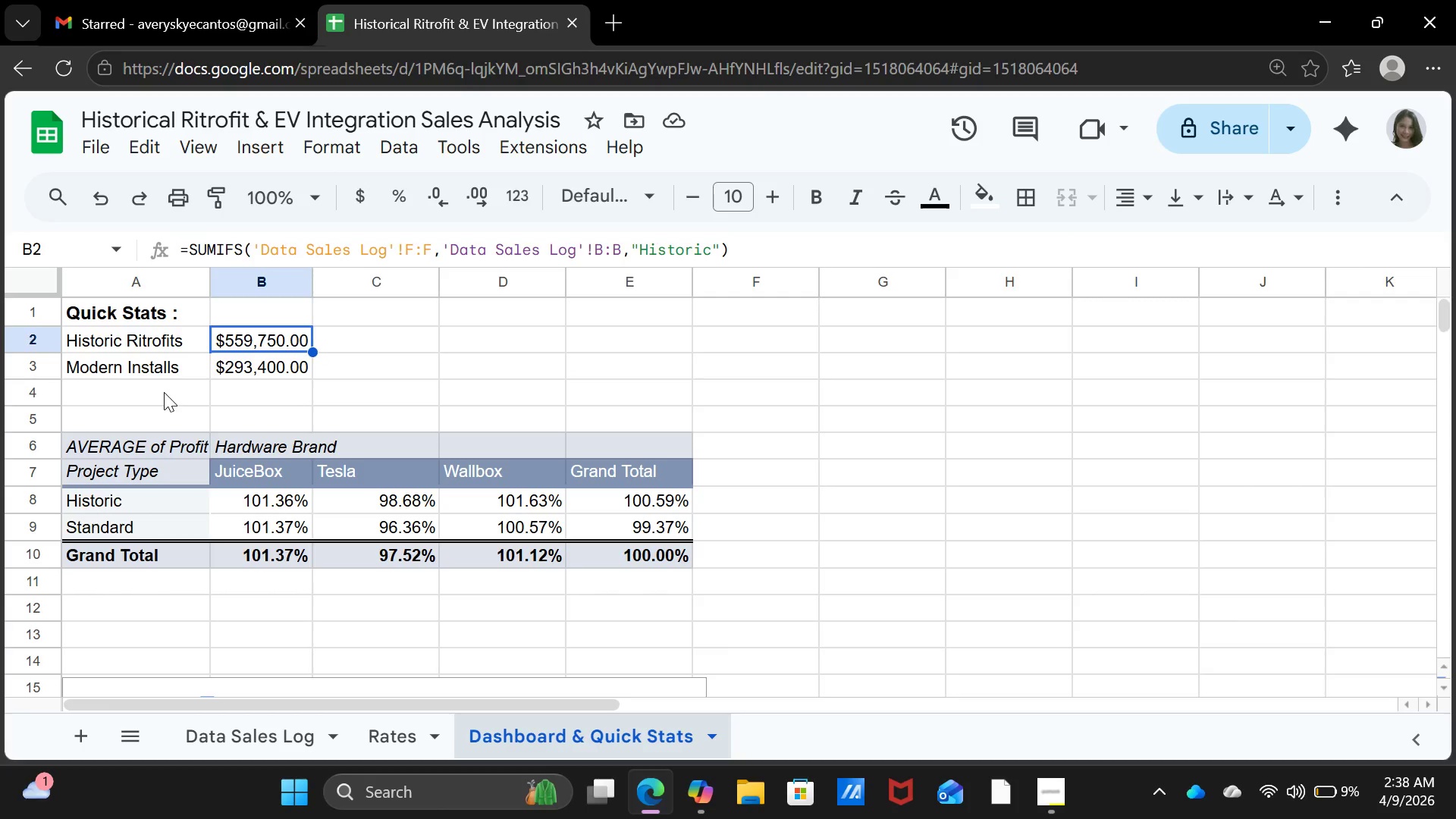 
double_click([165, 367])
 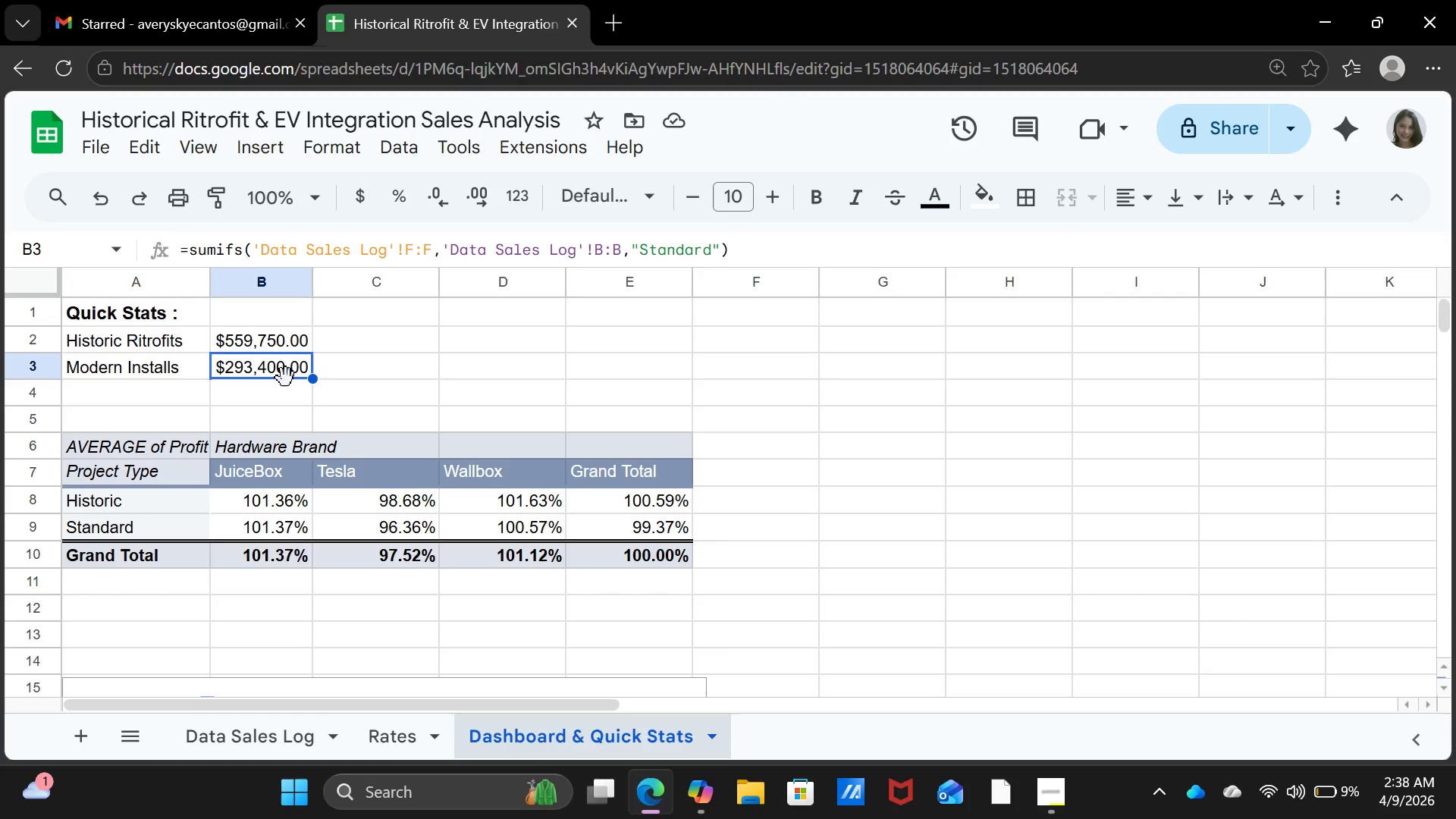 
left_click([286, 378])
 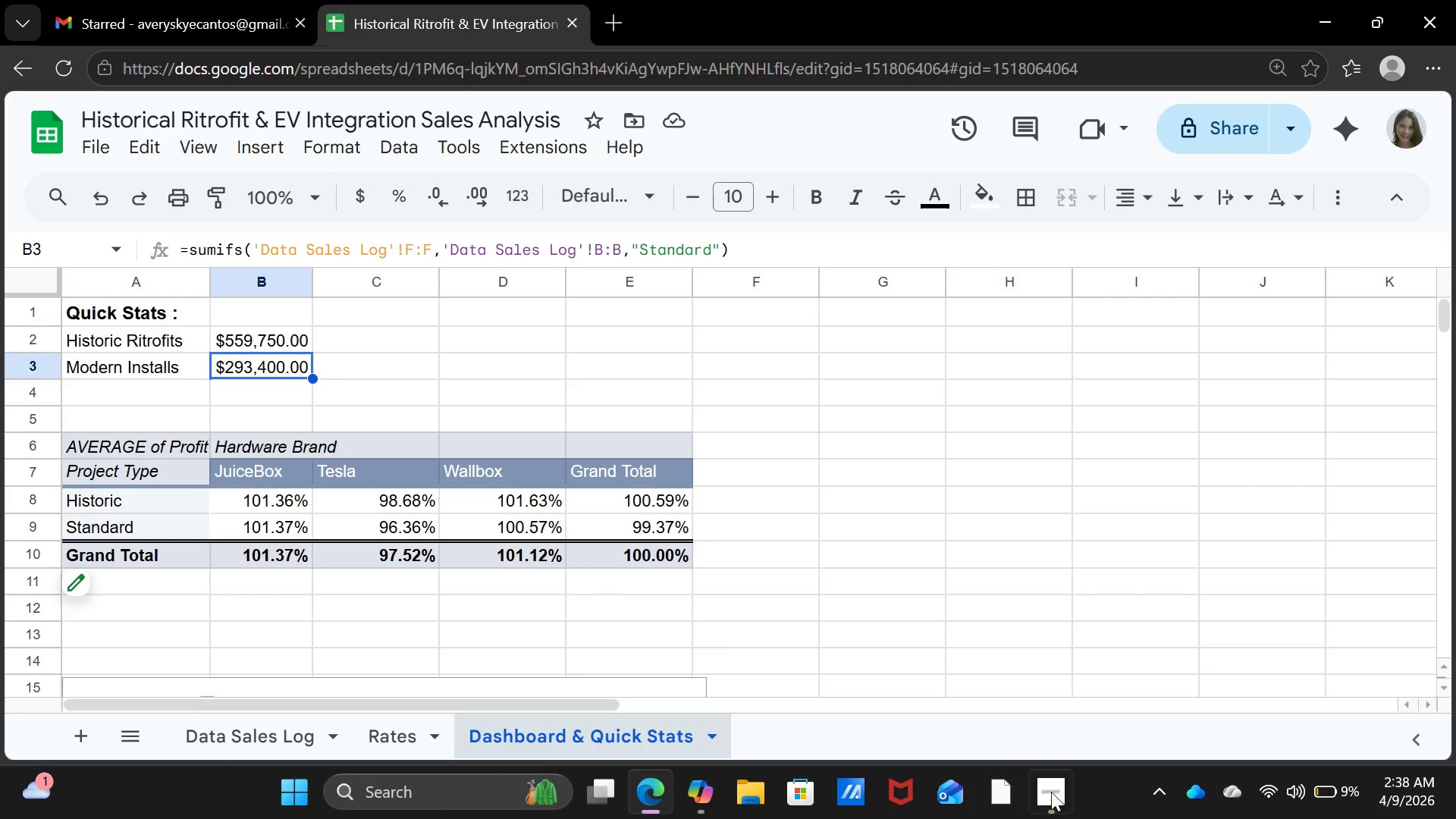 
left_click([1043, 792])